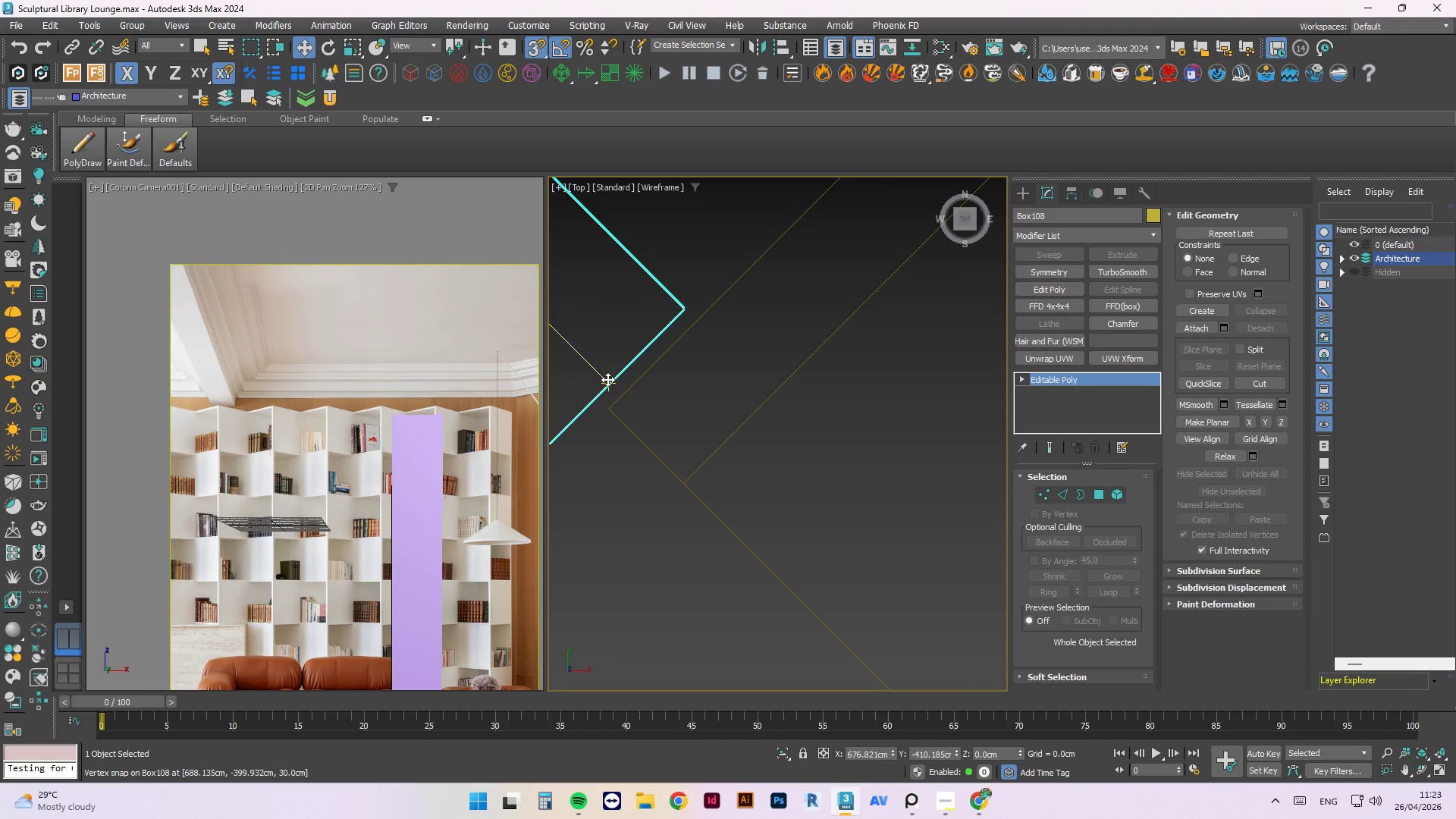 
left_click_drag(start_coordinate=[611, 384], to_coordinate=[946, 441])
 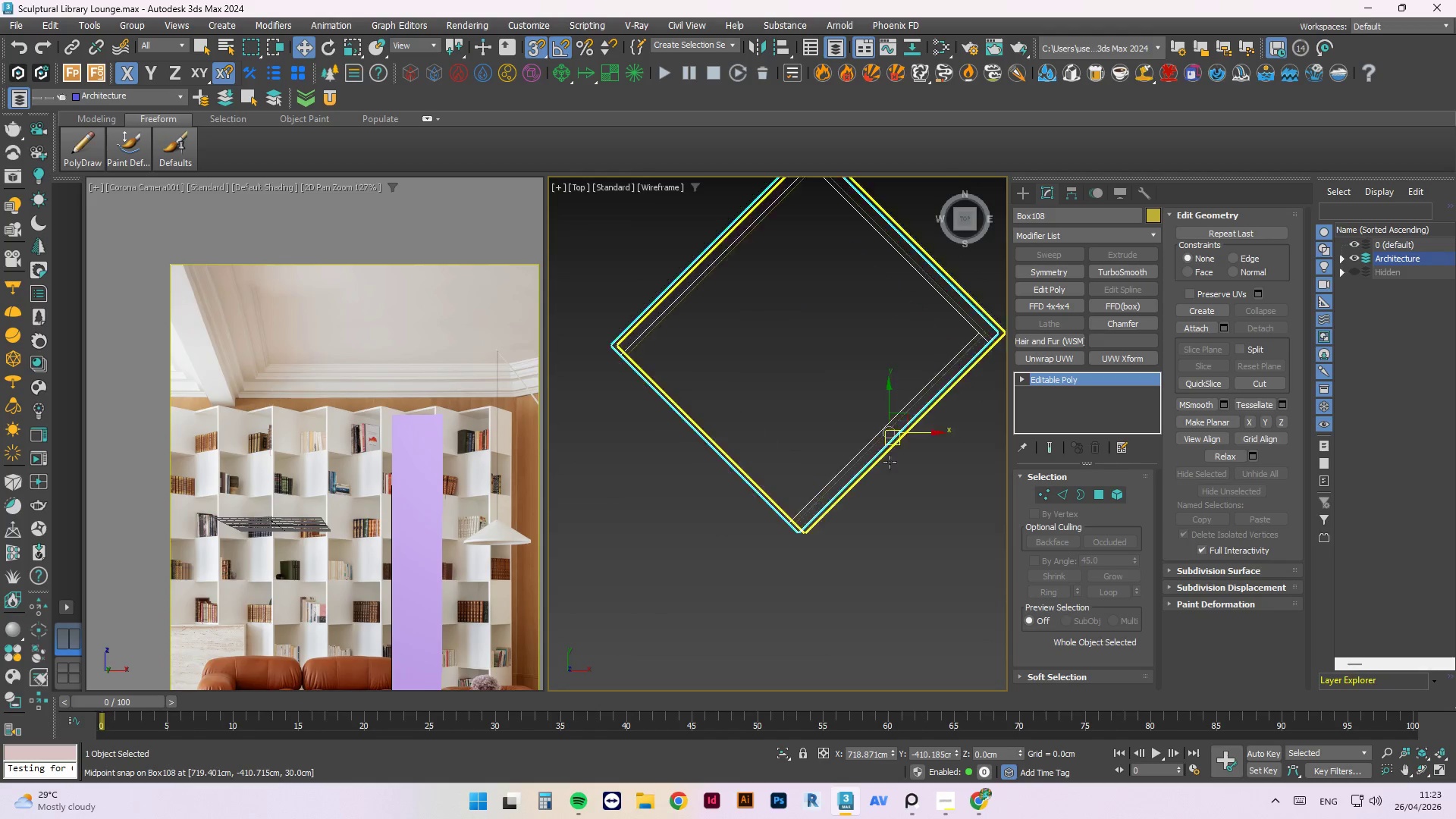 
scroll: coordinate [788, 410], scroll_direction: down, amount: 8.0
 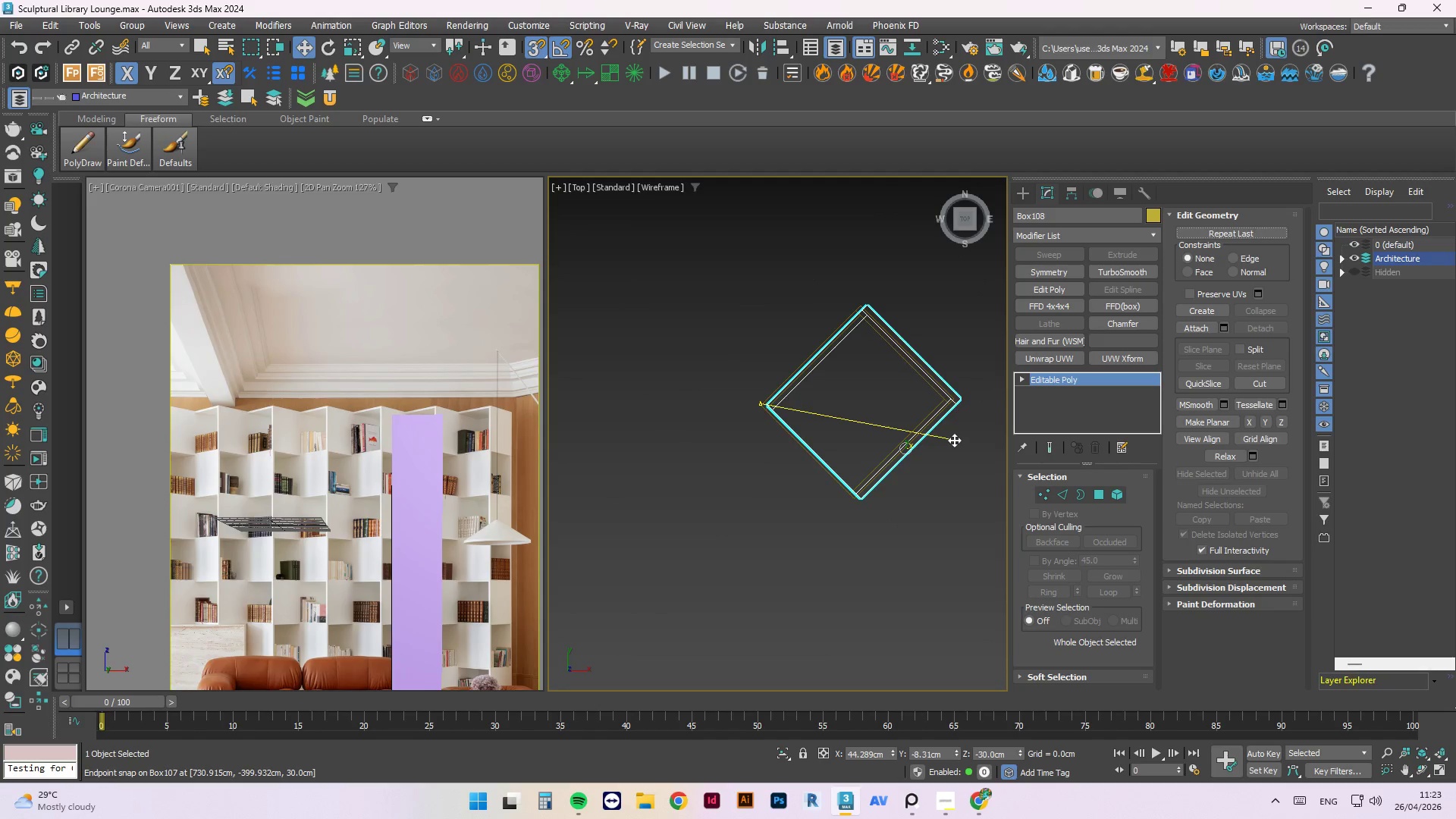 
scroll: coordinate [834, 539], scroll_direction: up, amount: 8.0
 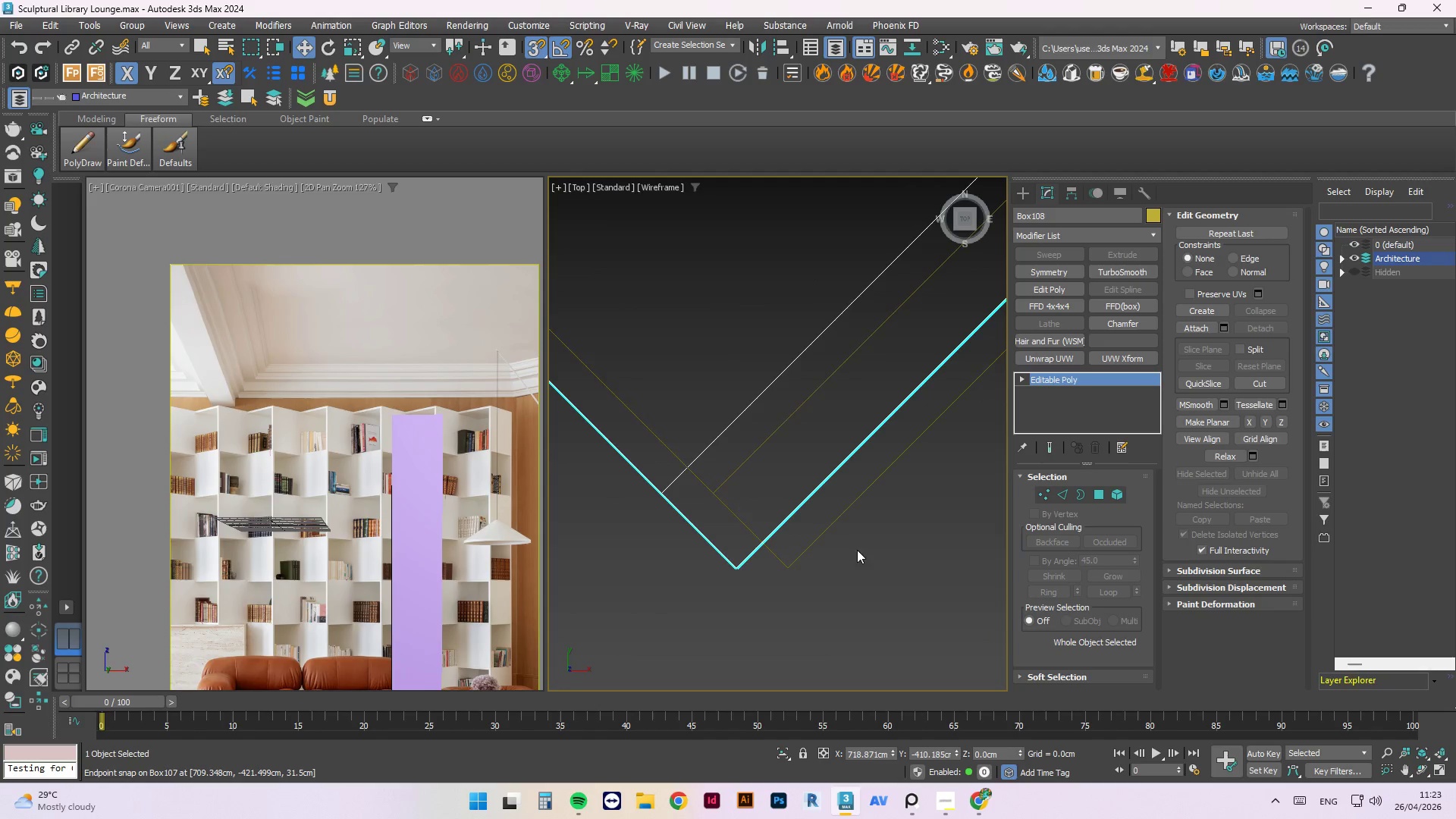 
scroll: coordinate [808, 505], scroll_direction: down, amount: 9.0
 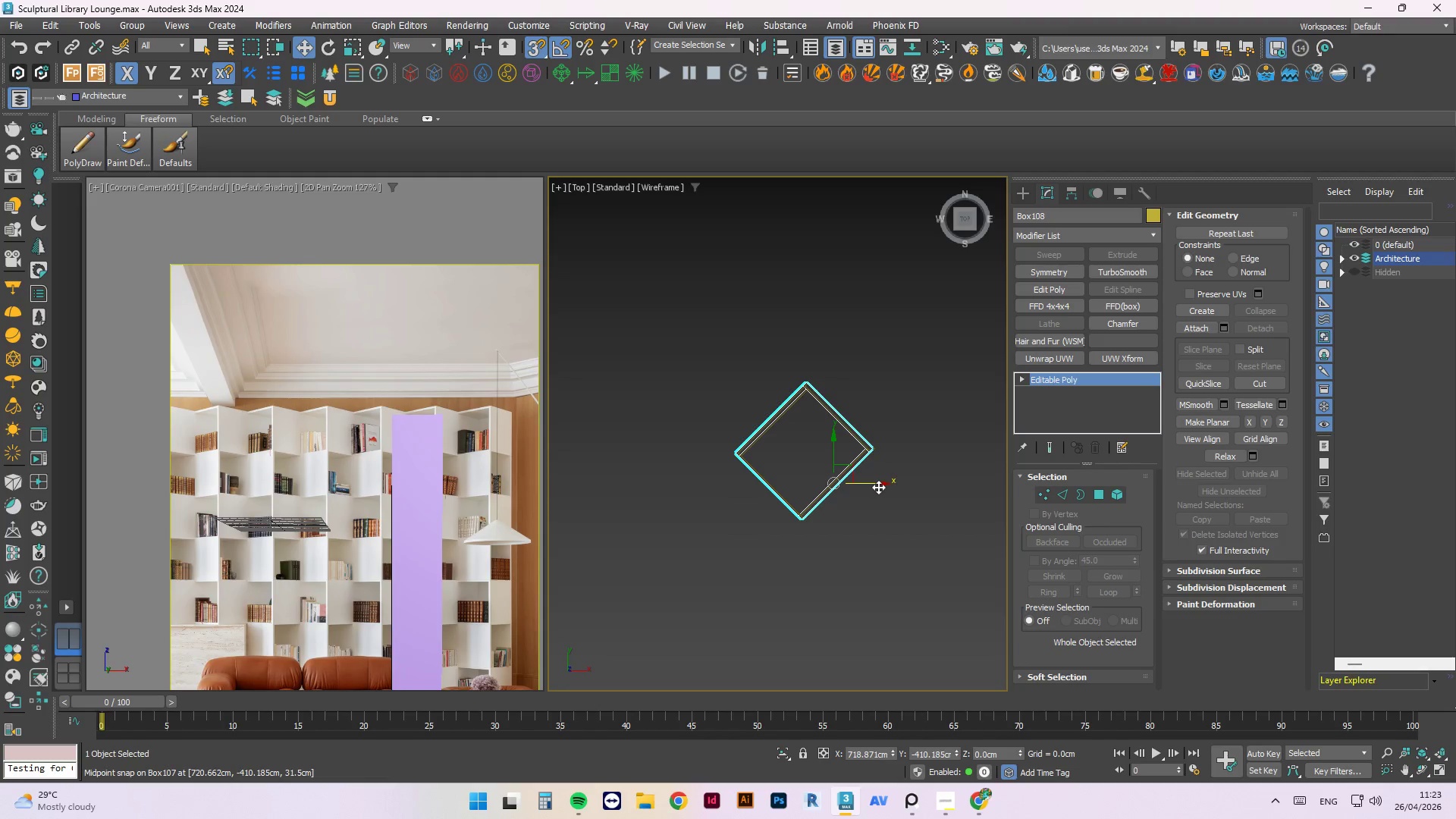 
left_click_drag(start_coordinate=[881, 488], to_coordinate=[763, 481])
 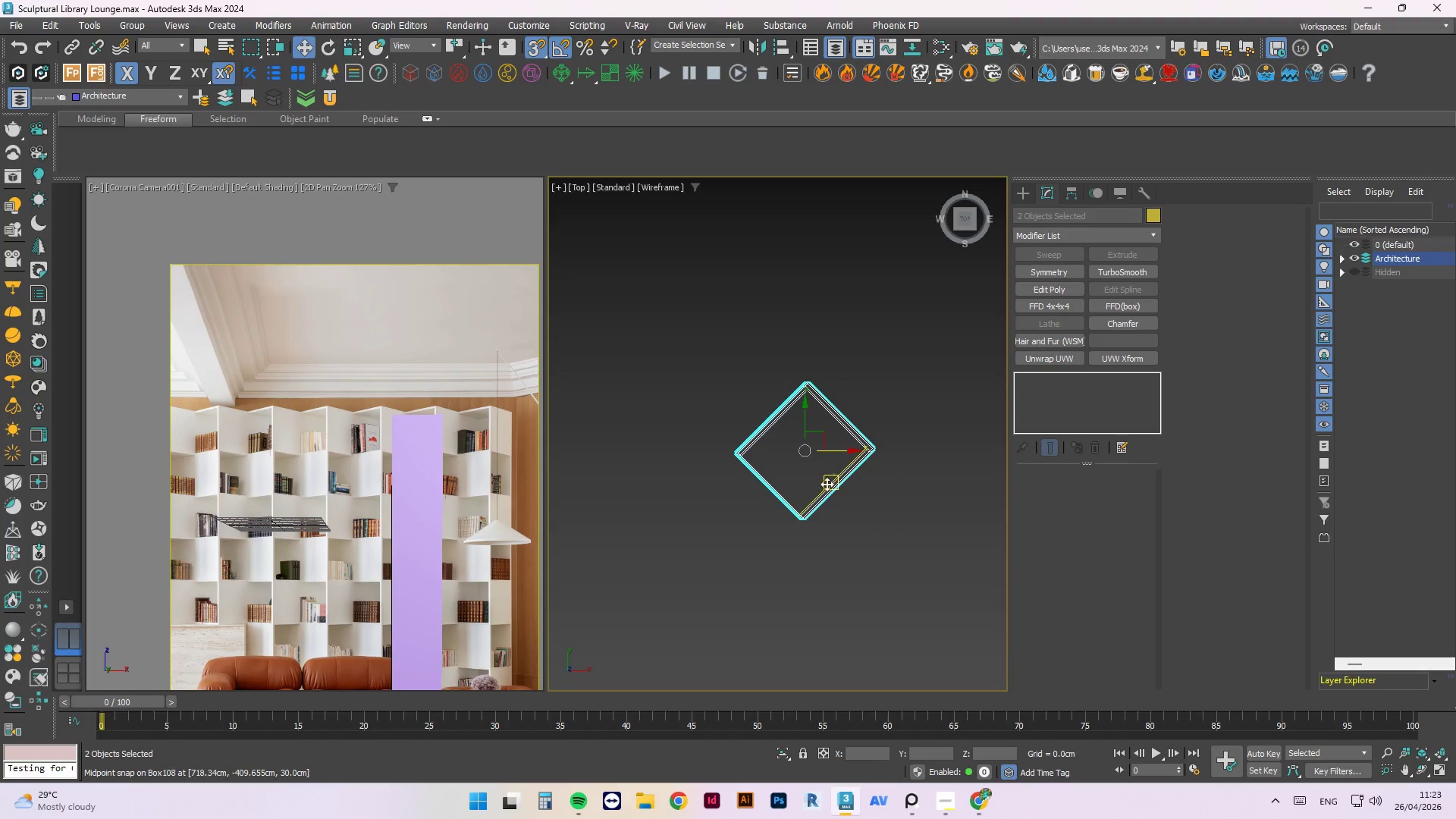 
left_click([834, 522])
 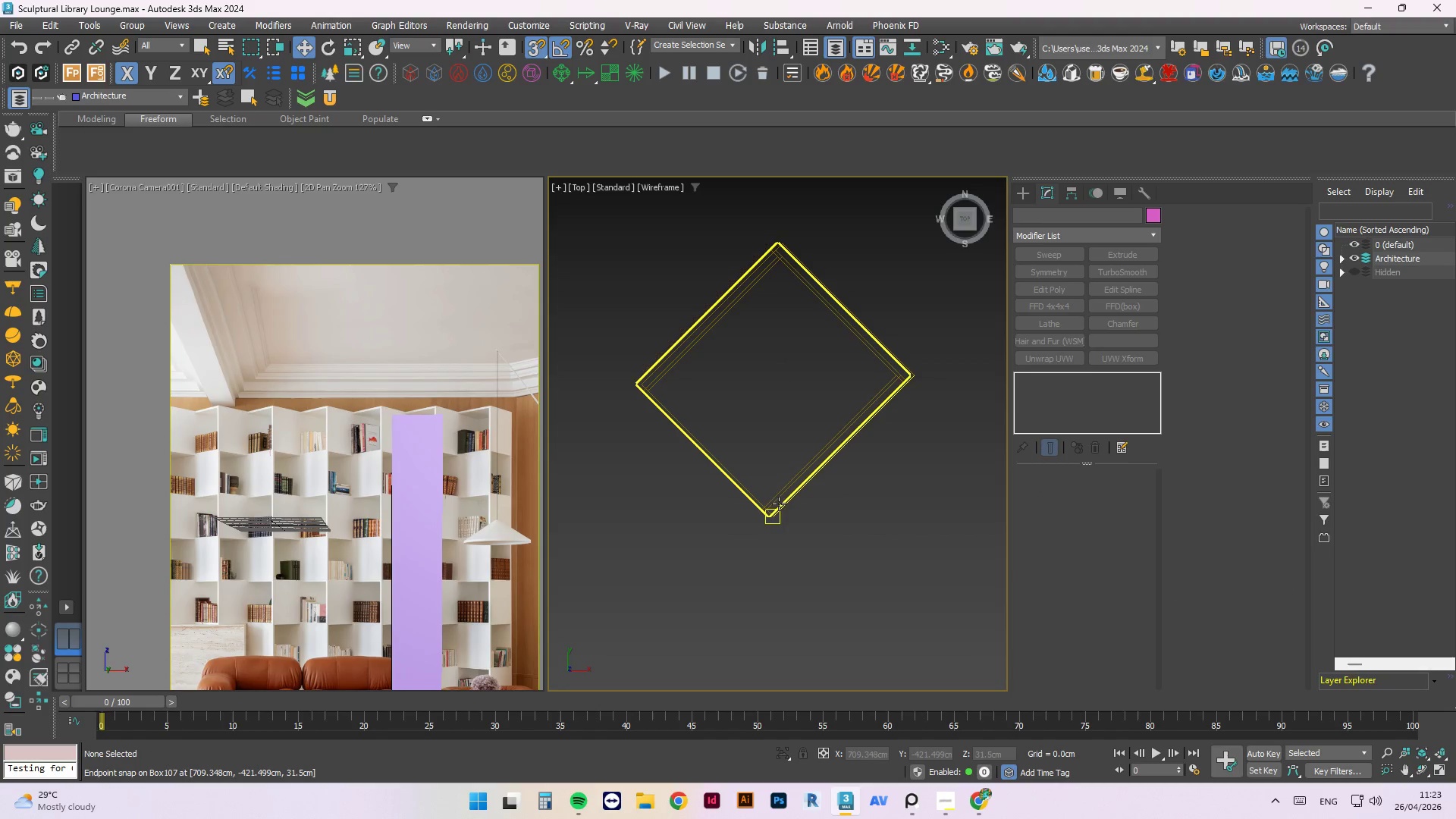 
scroll: coordinate [834, 522], scroll_direction: up, amount: 2.0
 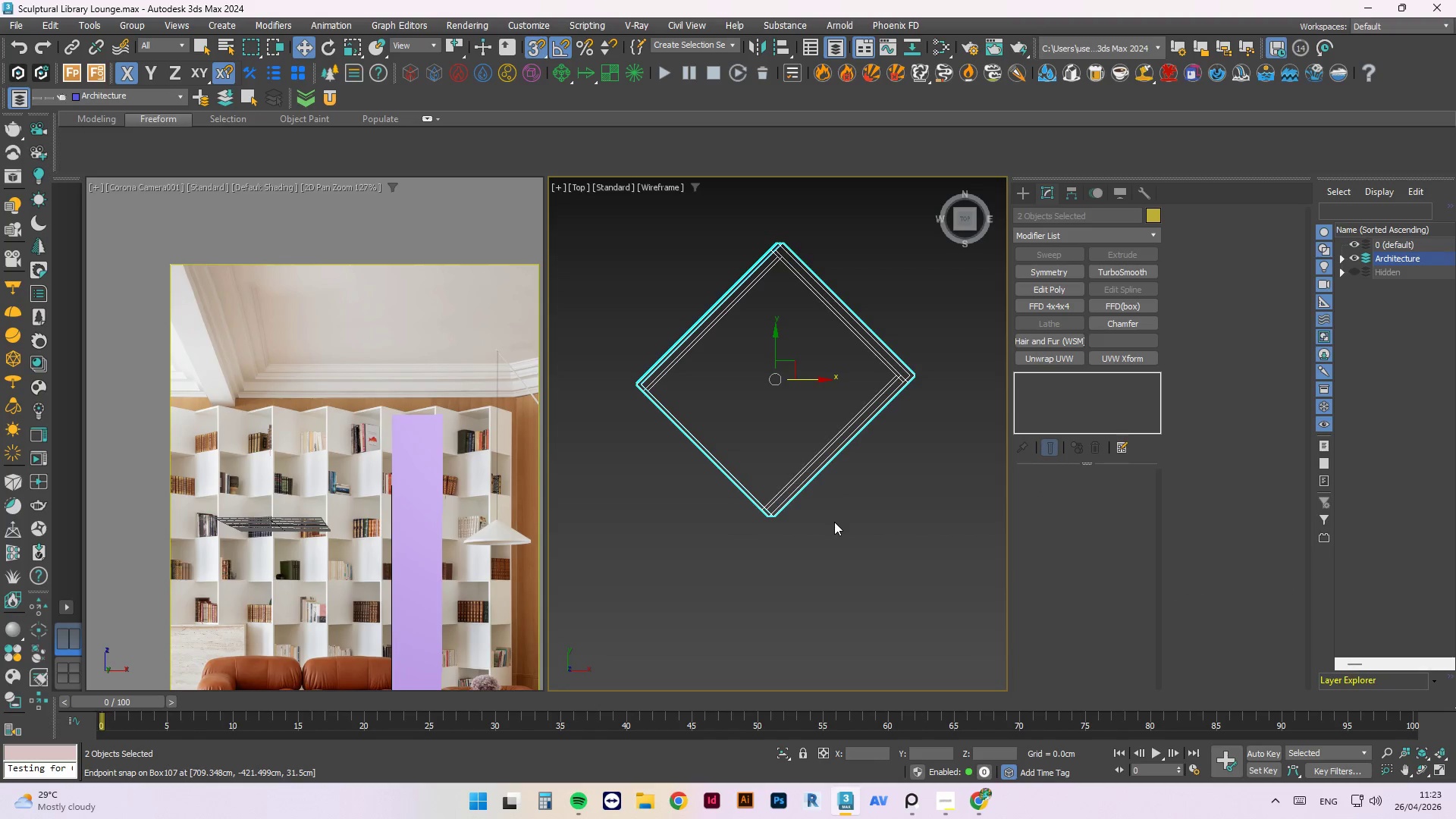 
left_click([780, 507])
 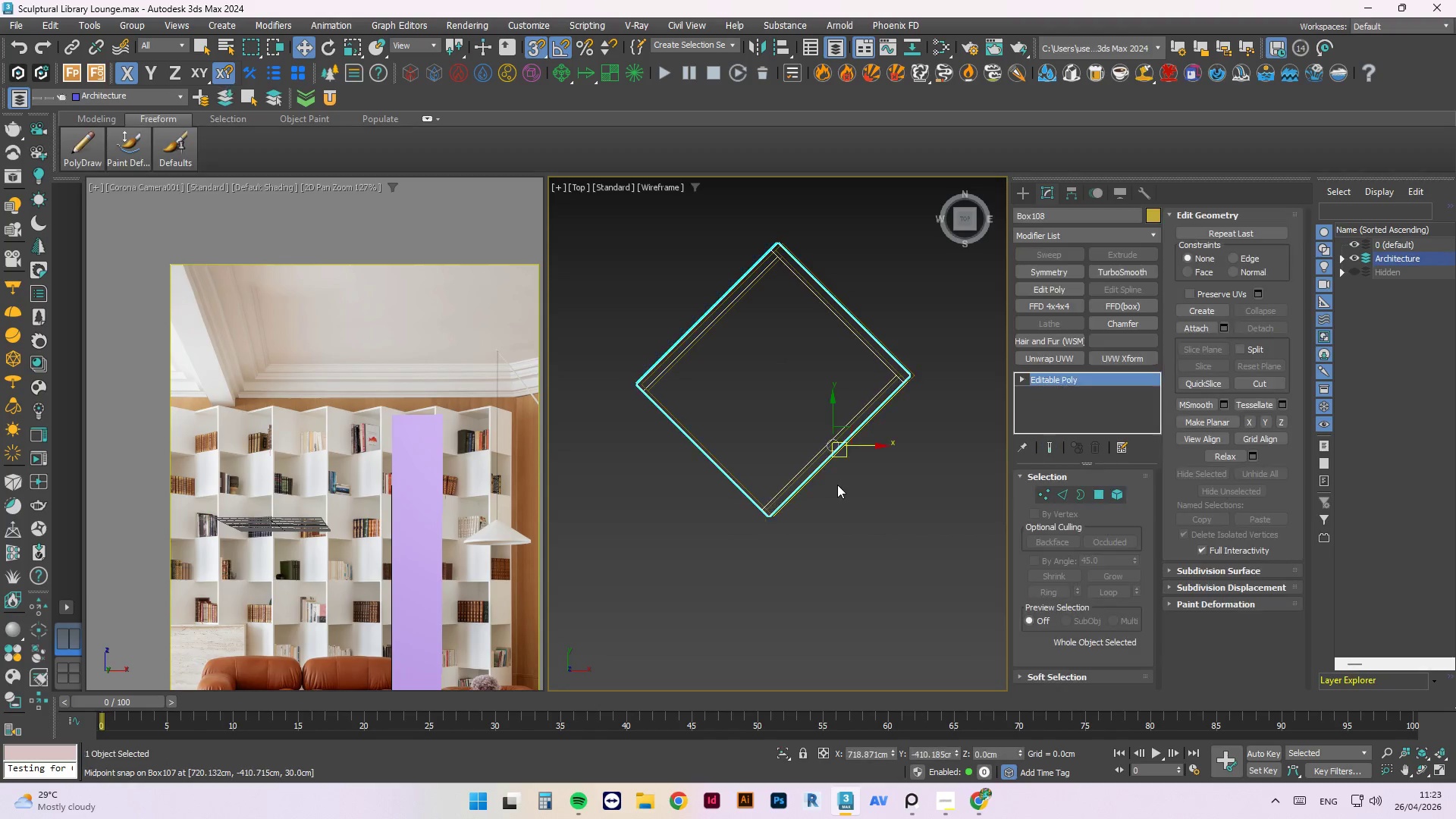 
scroll: coordinate [839, 485], scroll_direction: down, amount: 1.0
 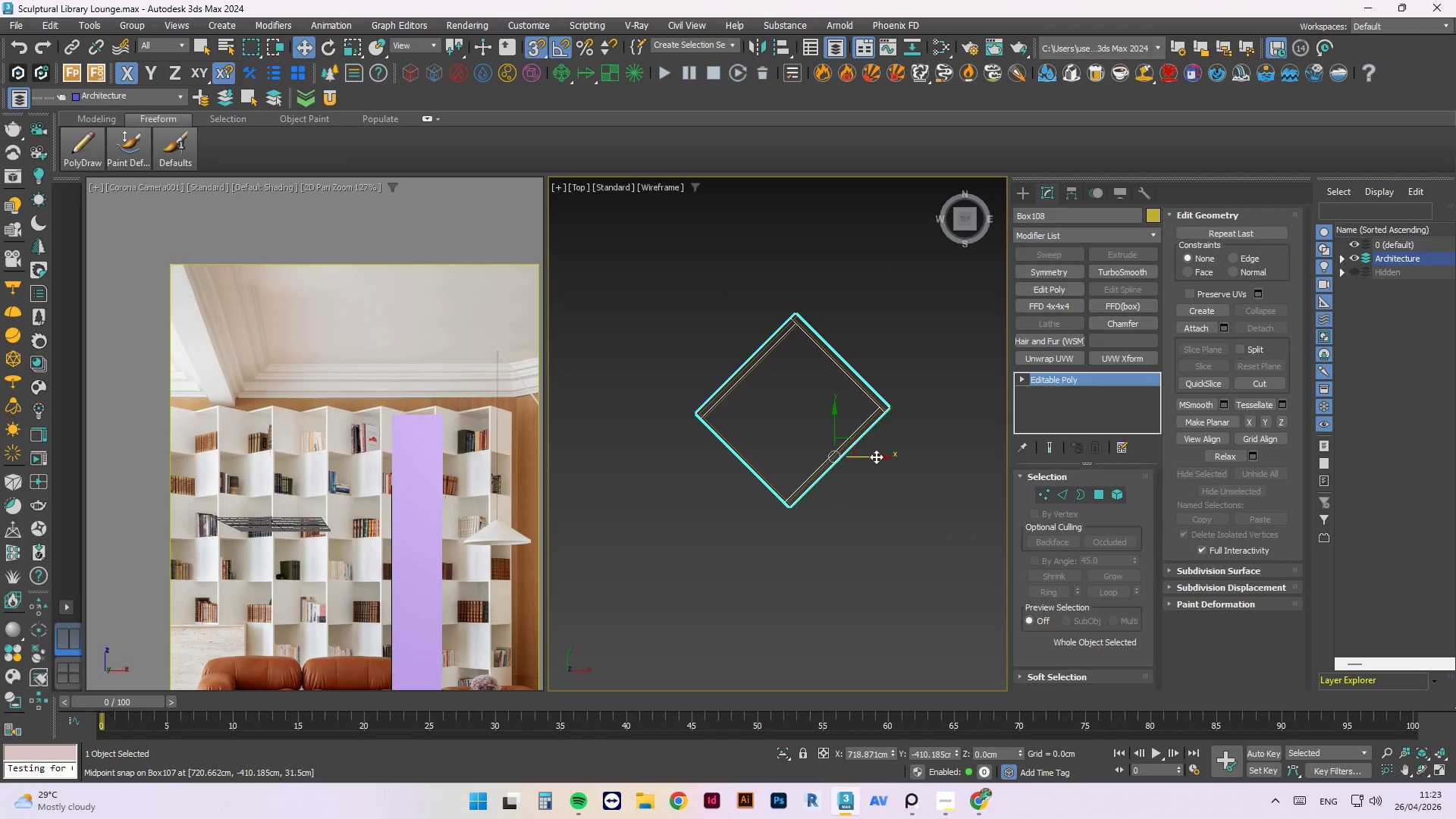 
left_click_drag(start_coordinate=[877, 456], to_coordinate=[644, 447])
 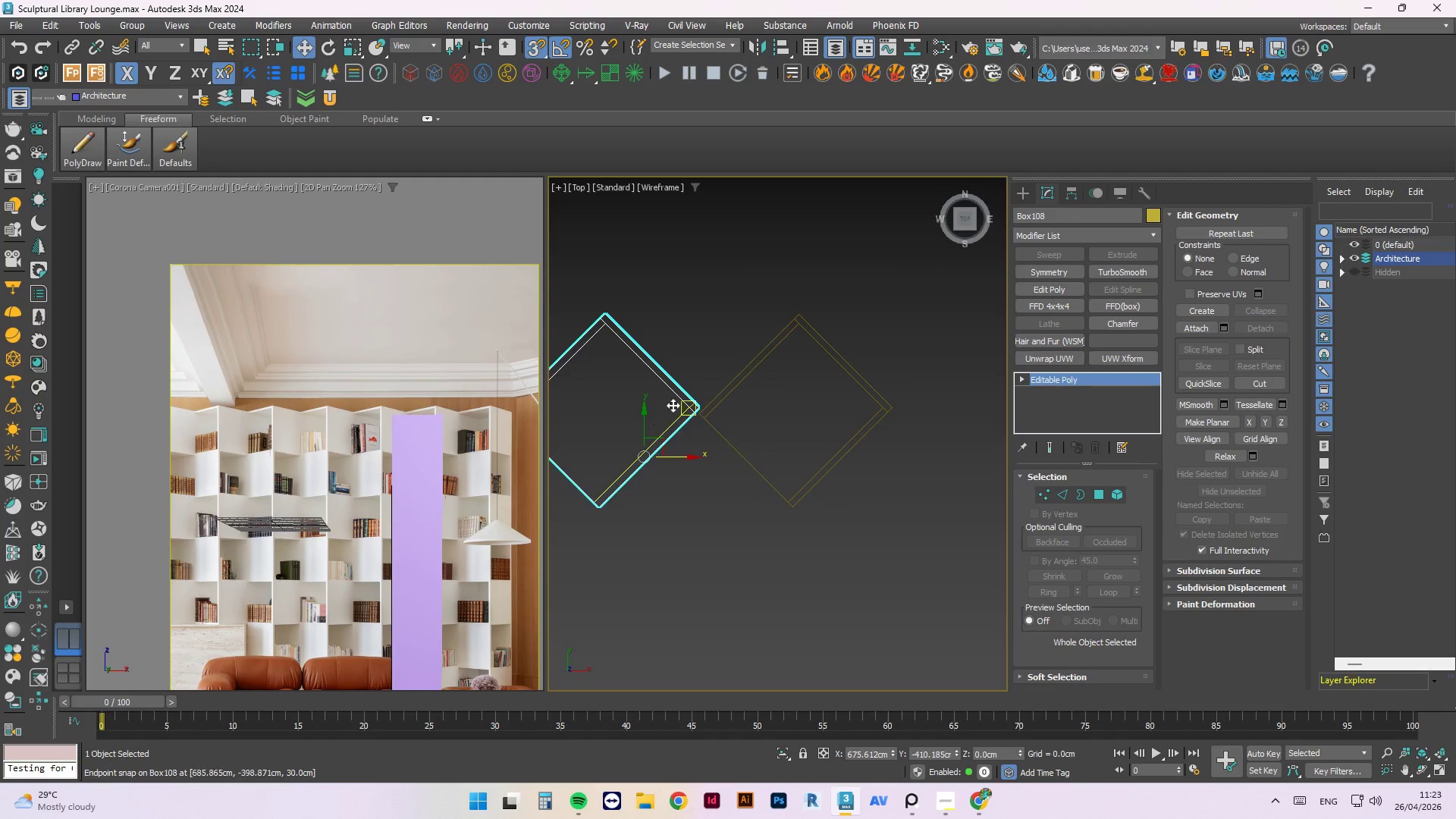 
scroll: coordinate [779, 435], scroll_direction: up, amount: 5.0
 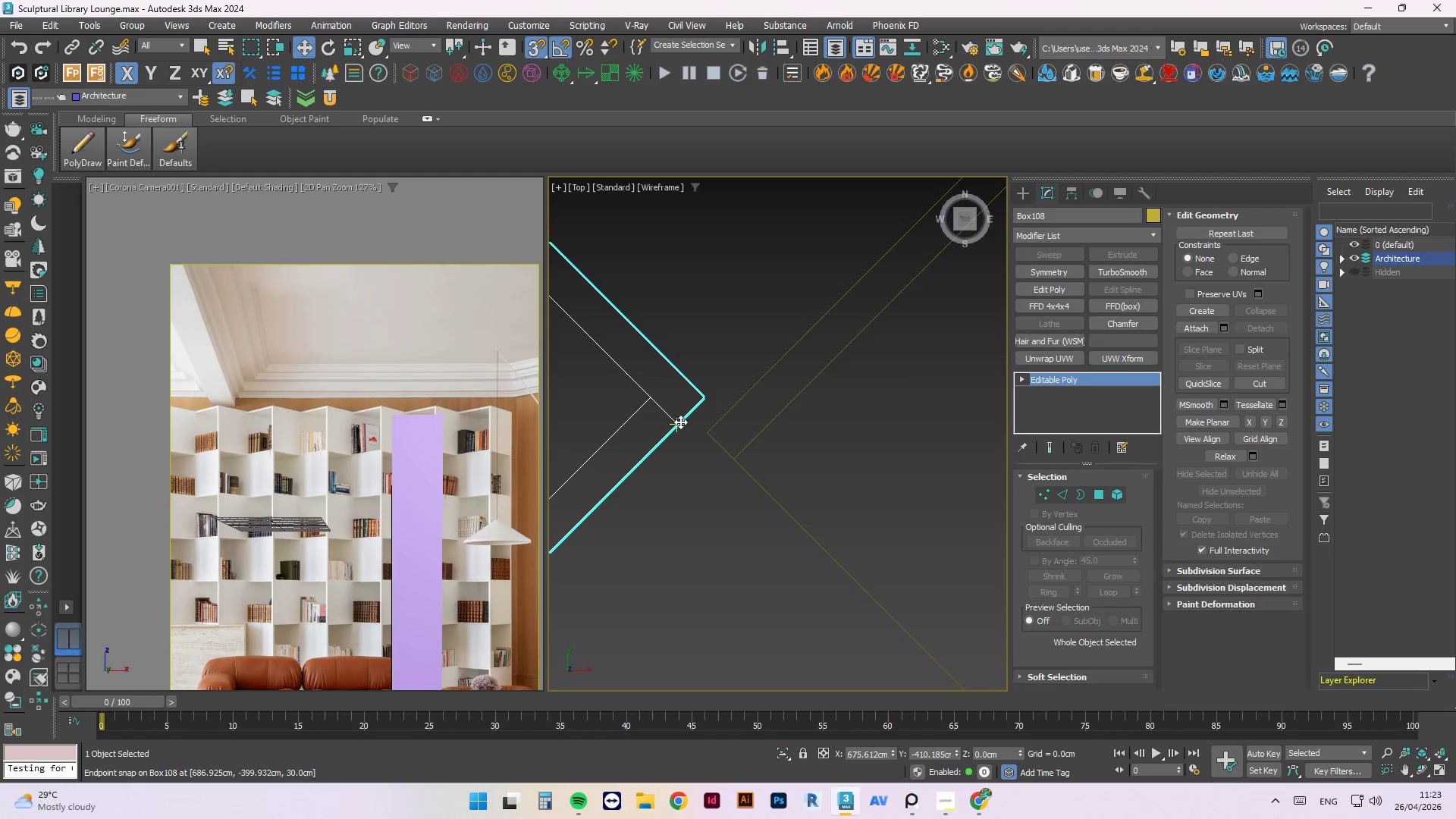 
left_click_drag(start_coordinate=[680, 422], to_coordinate=[706, 433])
 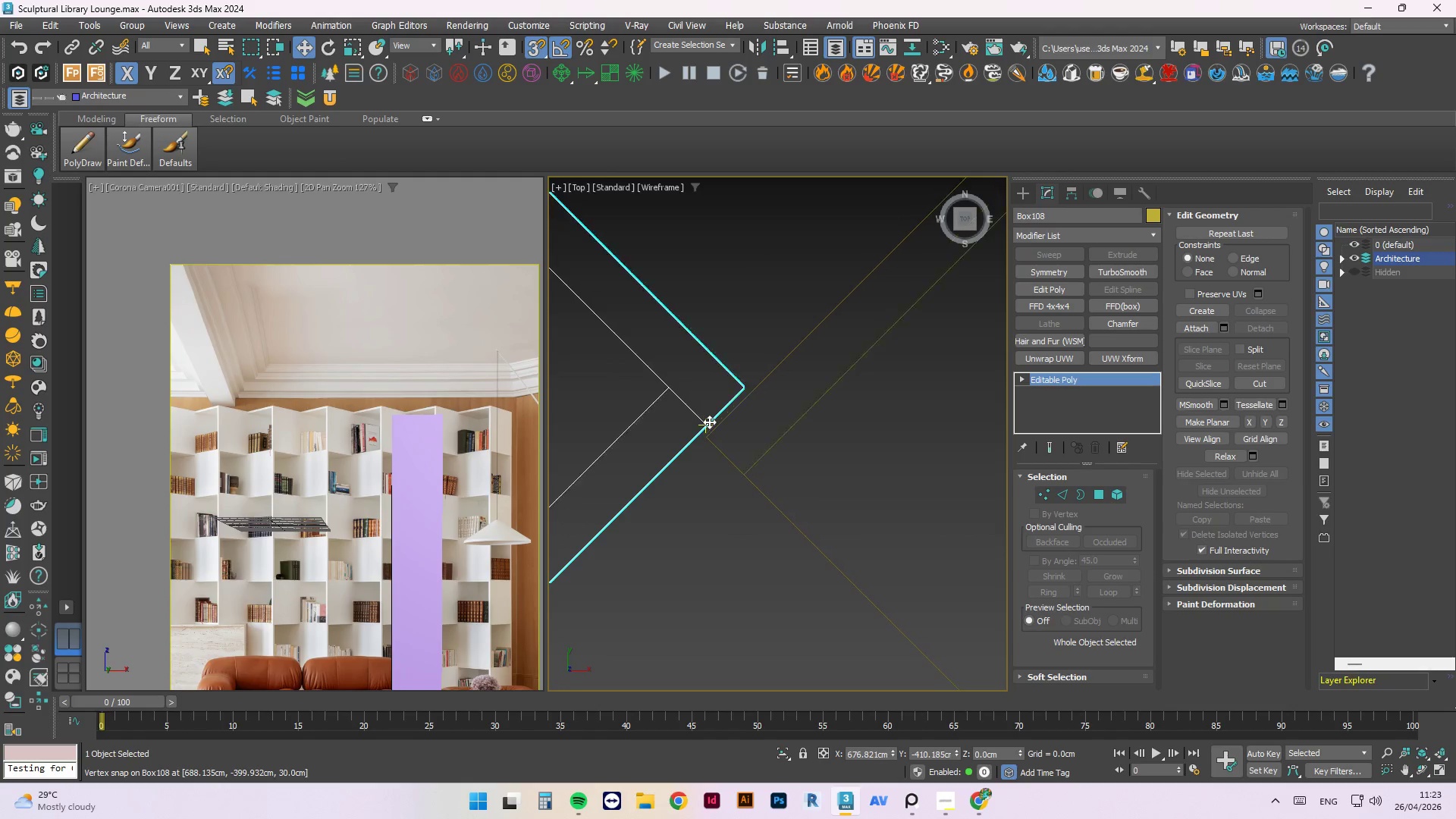 
scroll: coordinate [709, 422], scroll_direction: up, amount: 3.0
 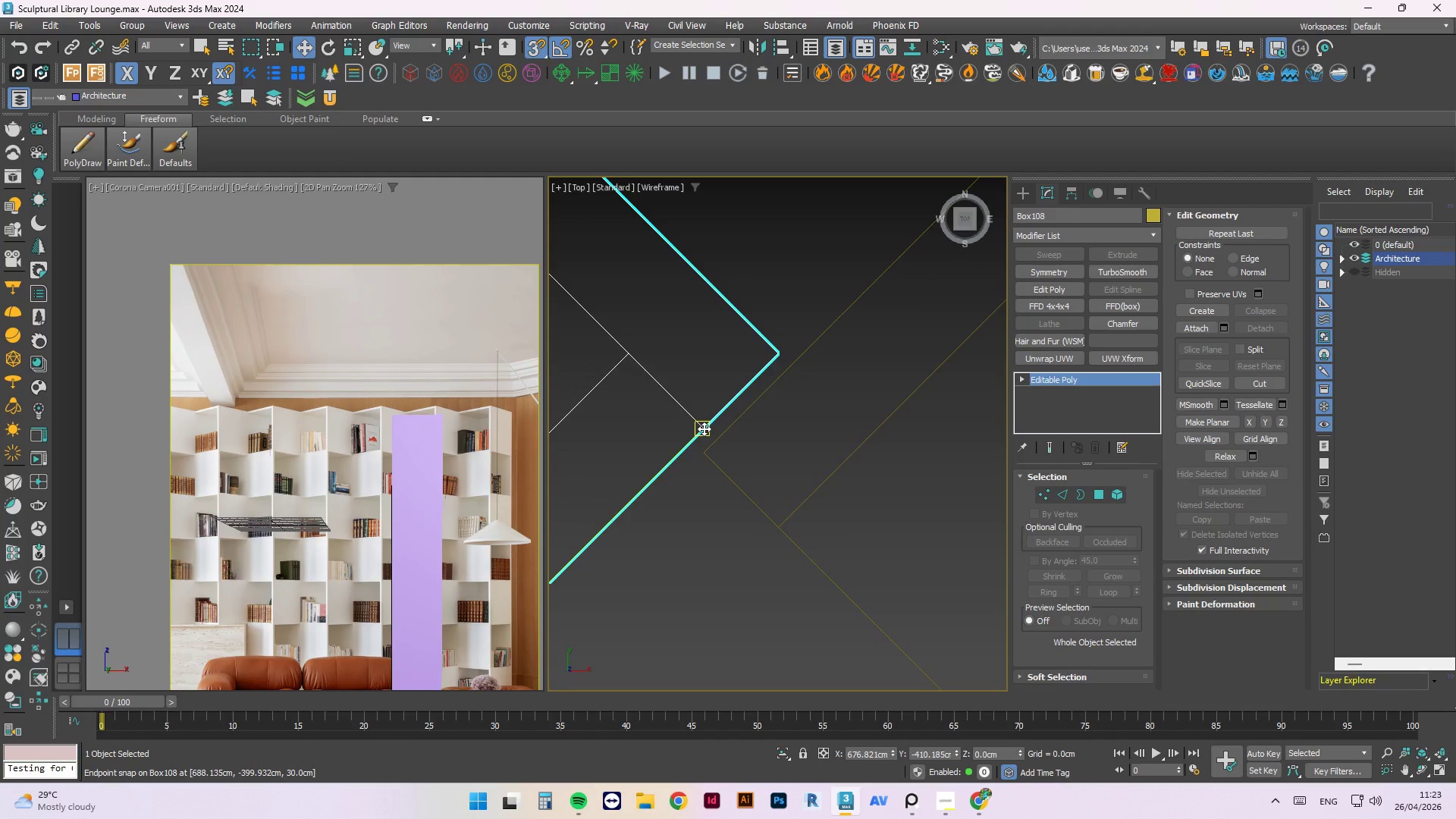 
left_click_drag(start_coordinate=[704, 428], to_coordinate=[783, 529])
 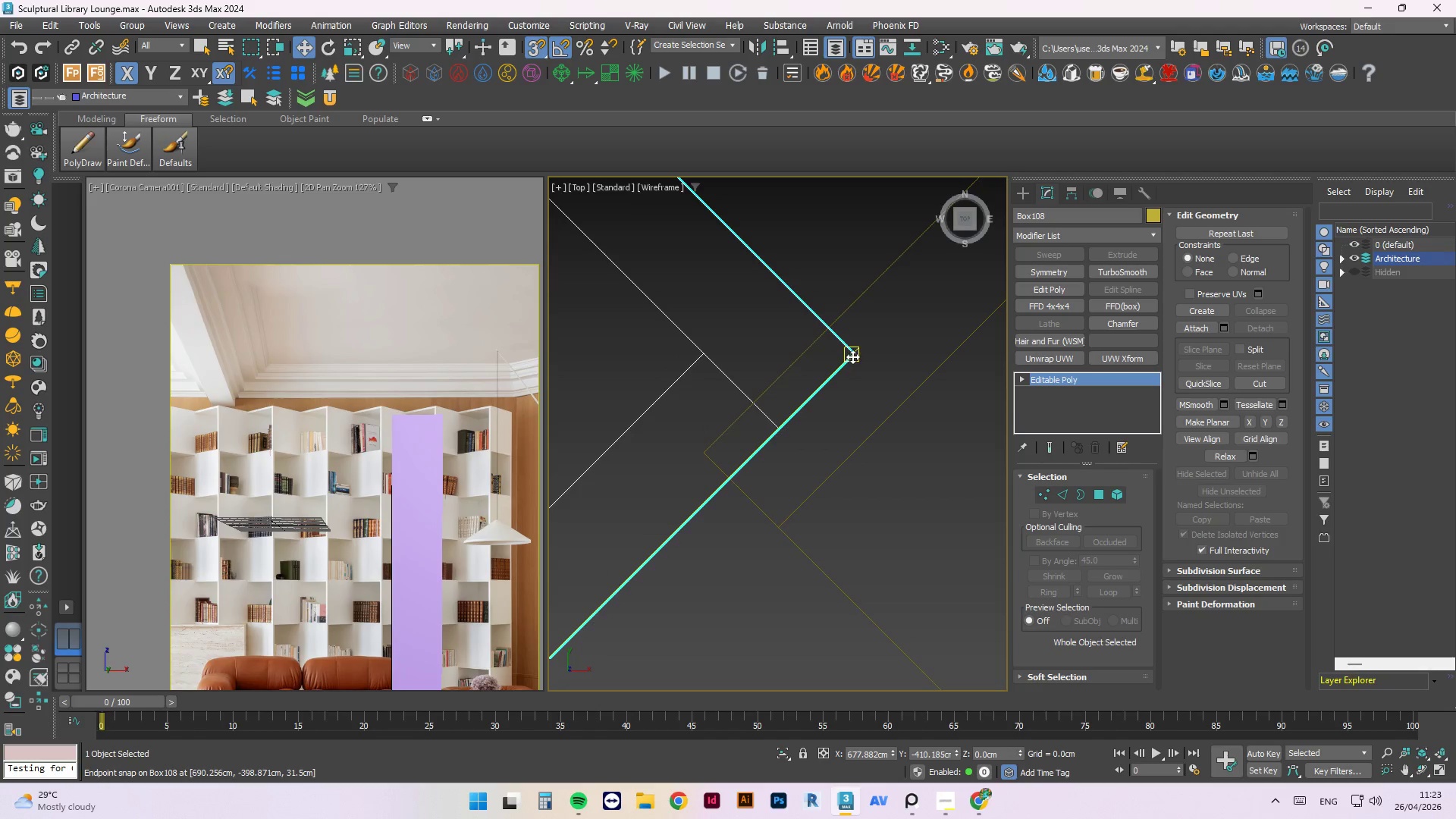 
left_click_drag(start_coordinate=[855, 356], to_coordinate=[700, 452])
 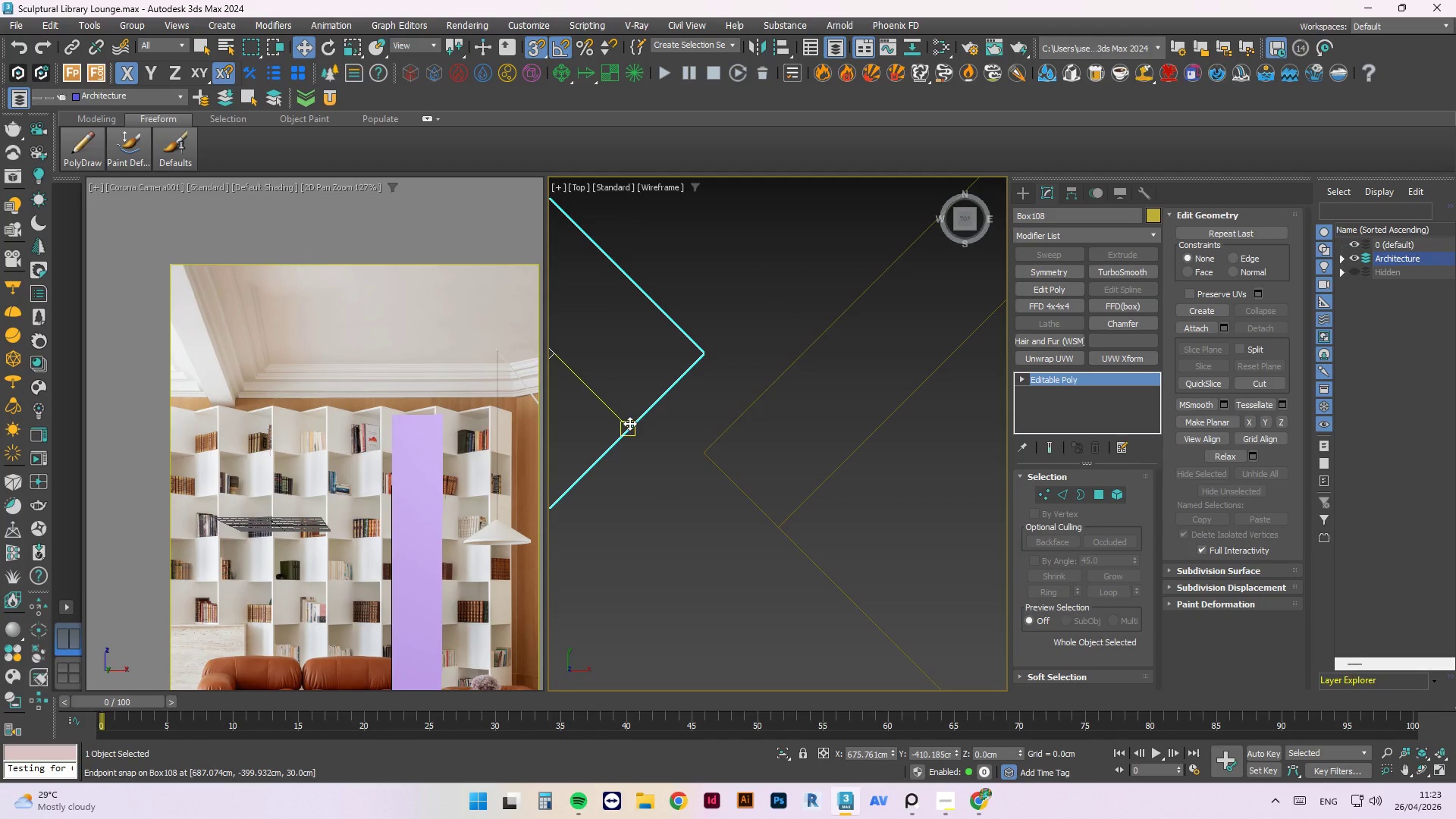 
left_click_drag(start_coordinate=[629, 423], to_coordinate=[697, 455])
 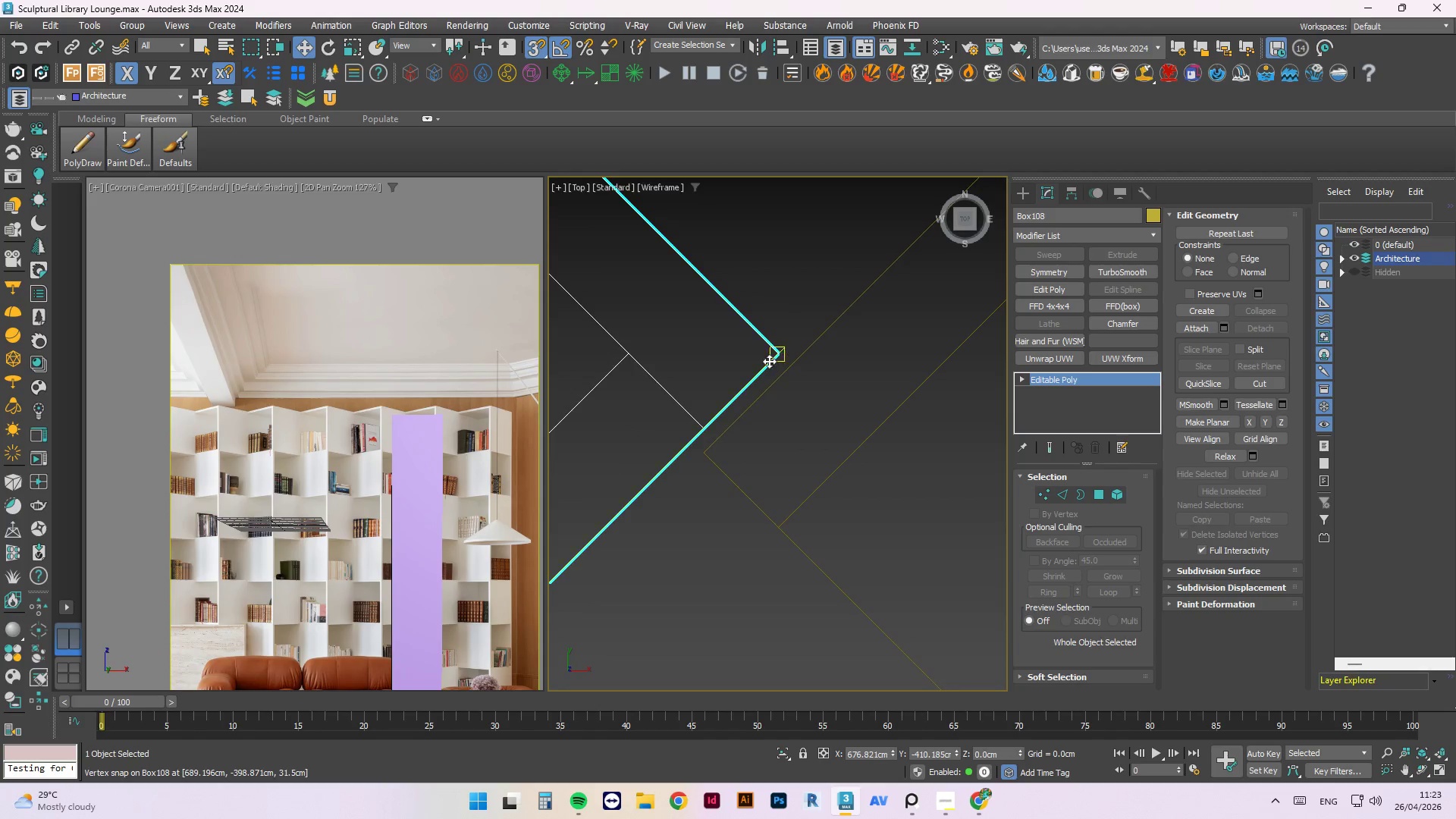 
scroll: coordinate [647, 491], scroll_direction: down, amount: 3.0
 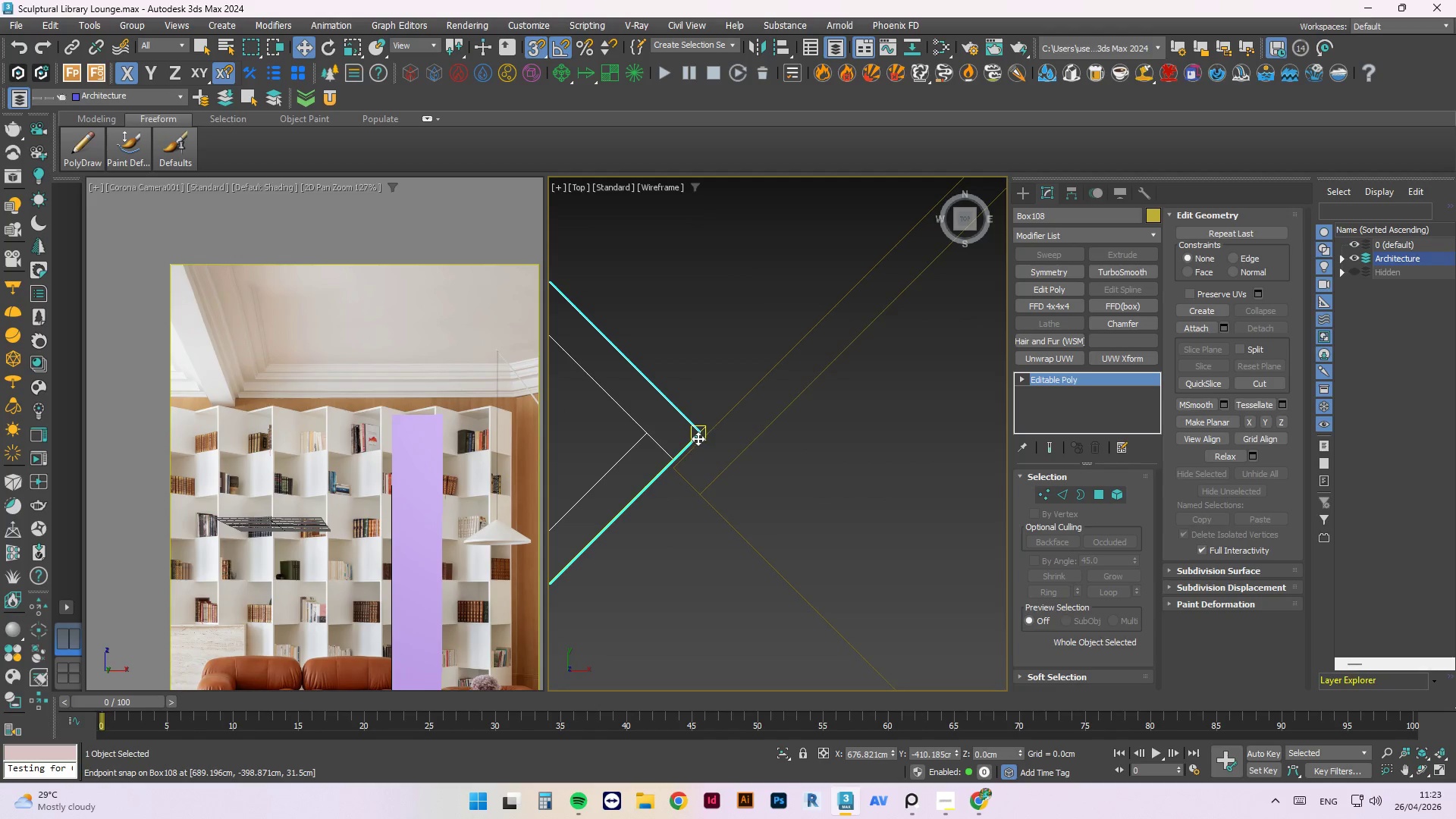 
left_click_drag(start_coordinate=[697, 435], to_coordinate=[687, 453])
 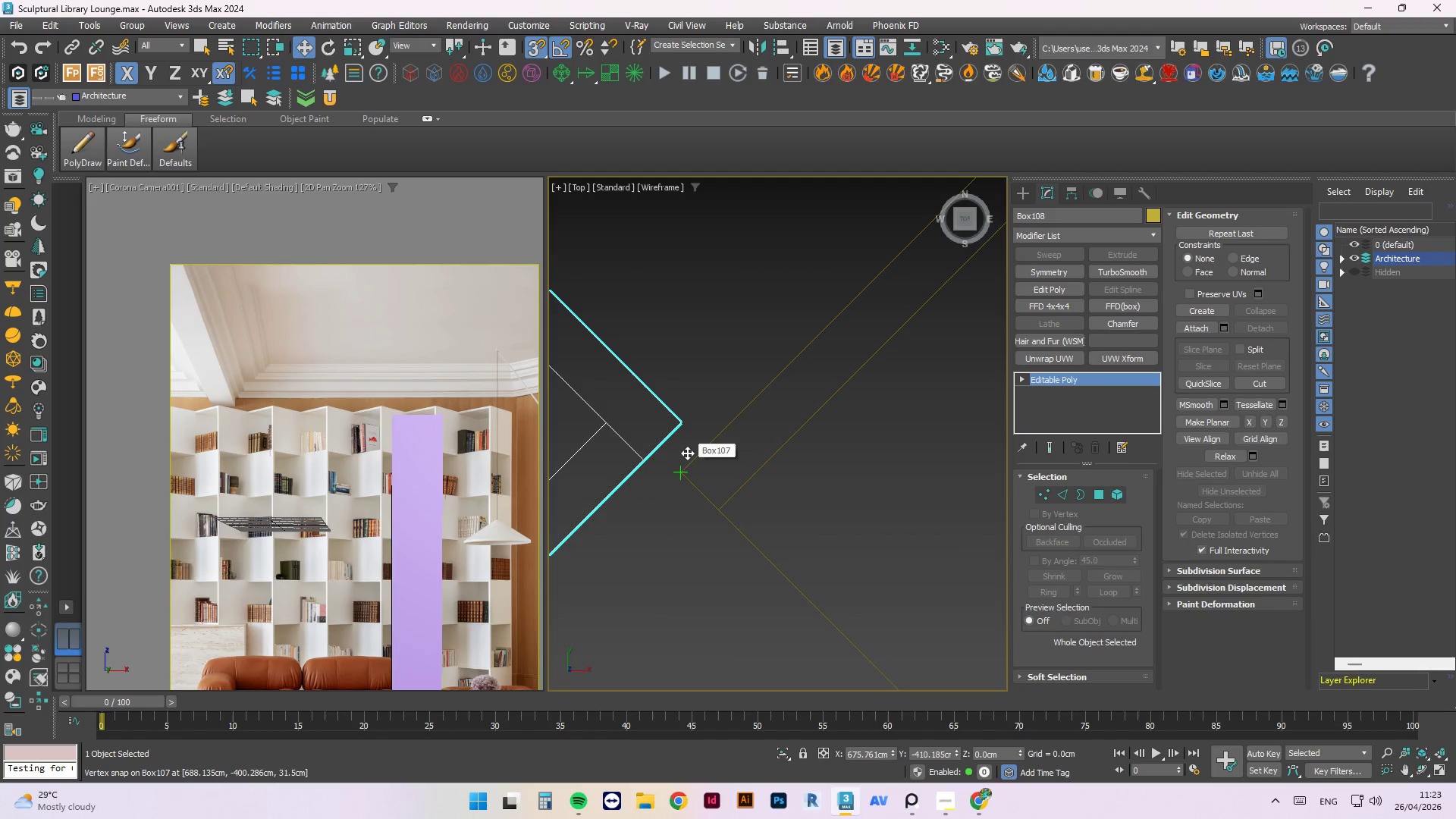 
scroll: coordinate [692, 452], scroll_direction: down, amount: 3.0
 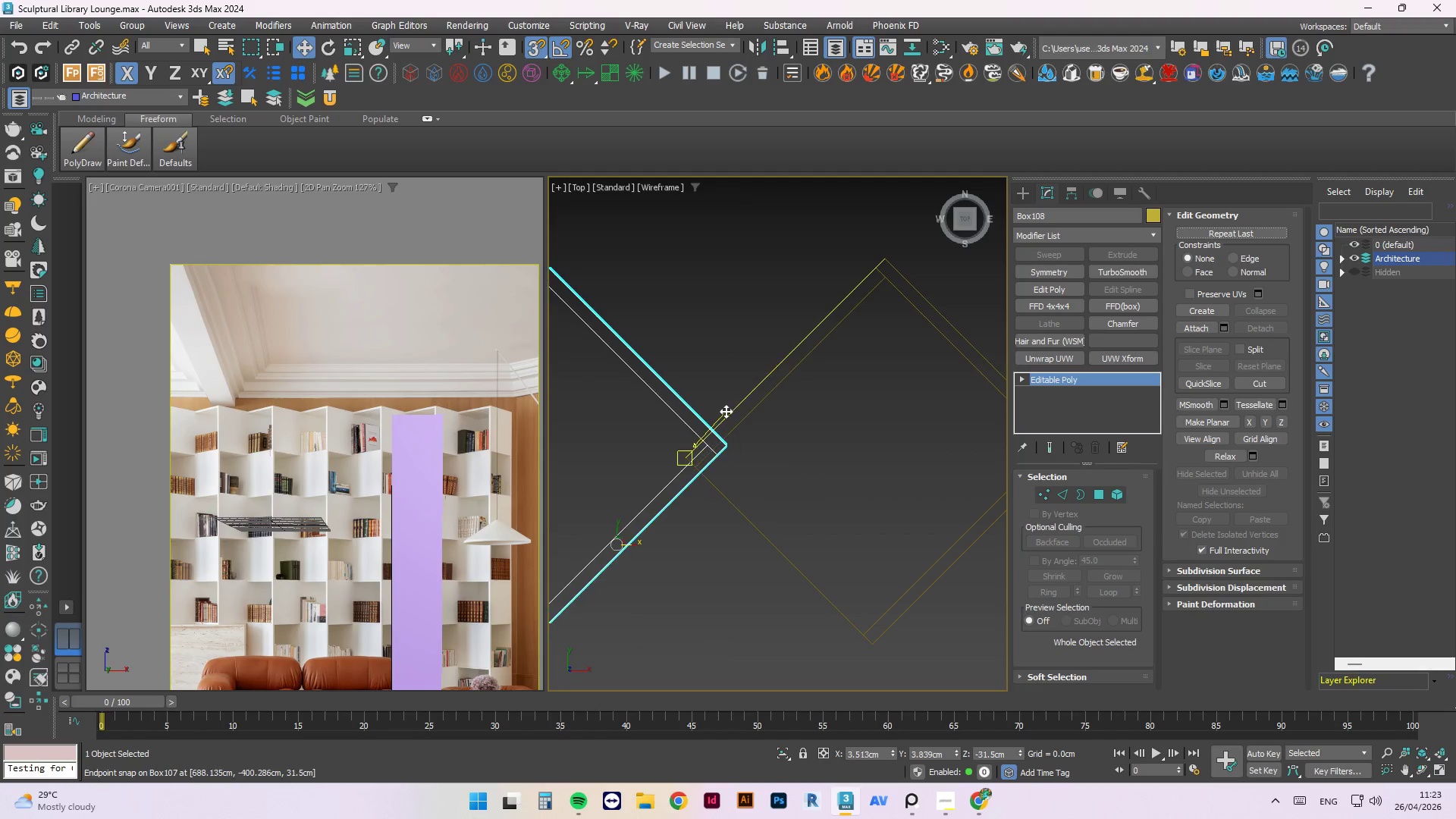 
scroll: coordinate [687, 453], scroll_direction: up, amount: 4.0
 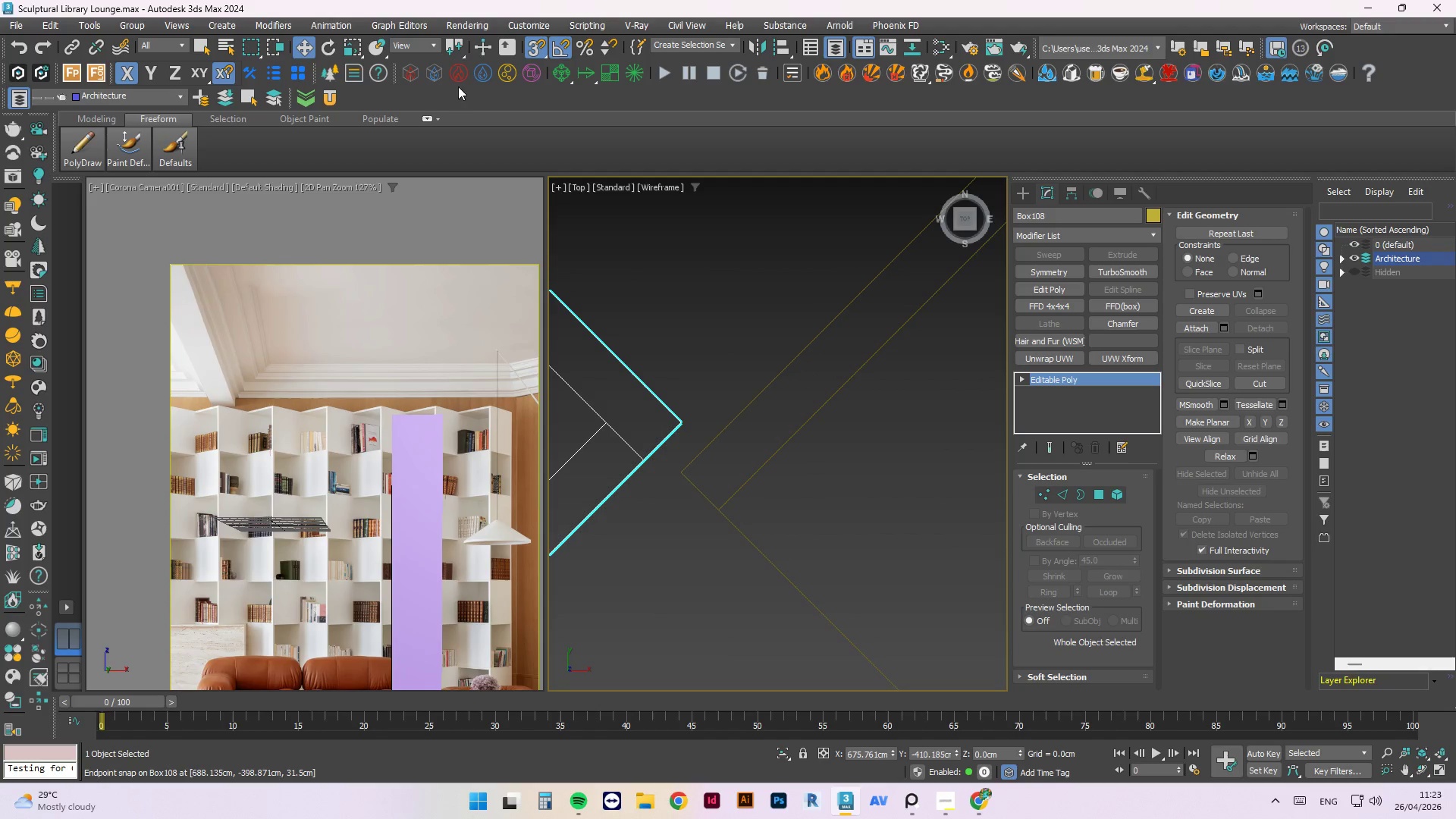 
right_click([539, 52])
 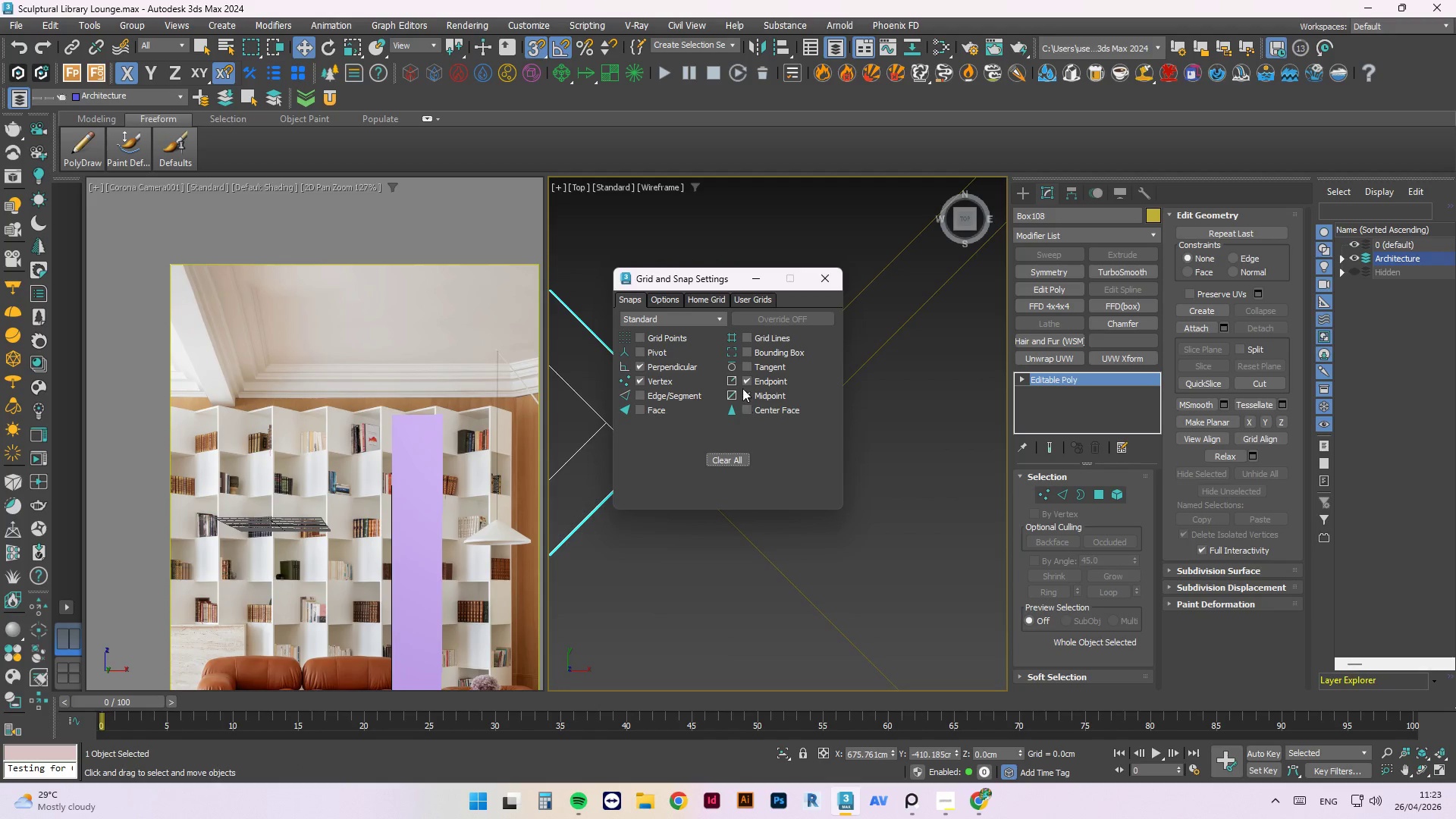 
wait(5.61)
 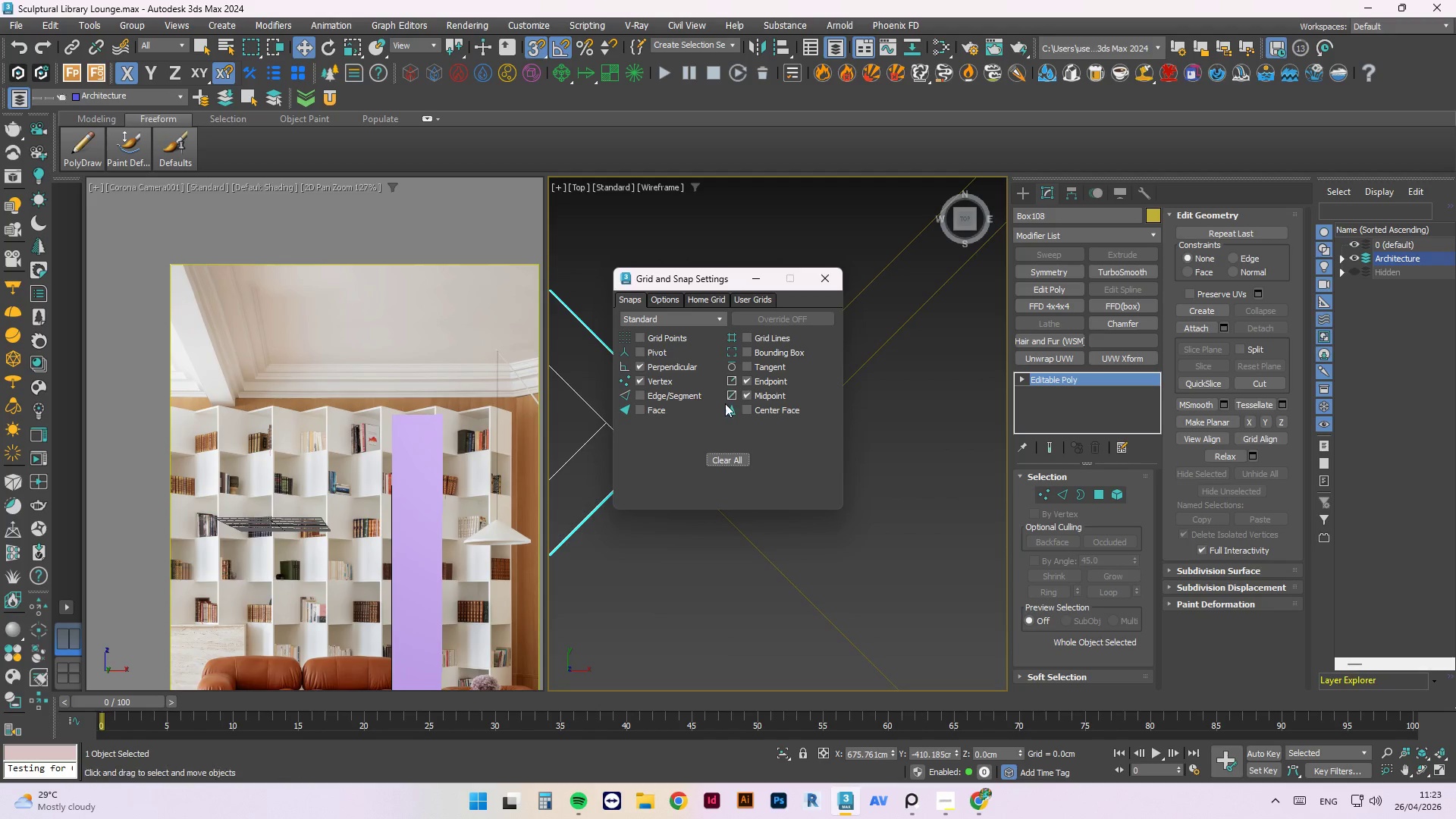 
left_click([639, 409])
 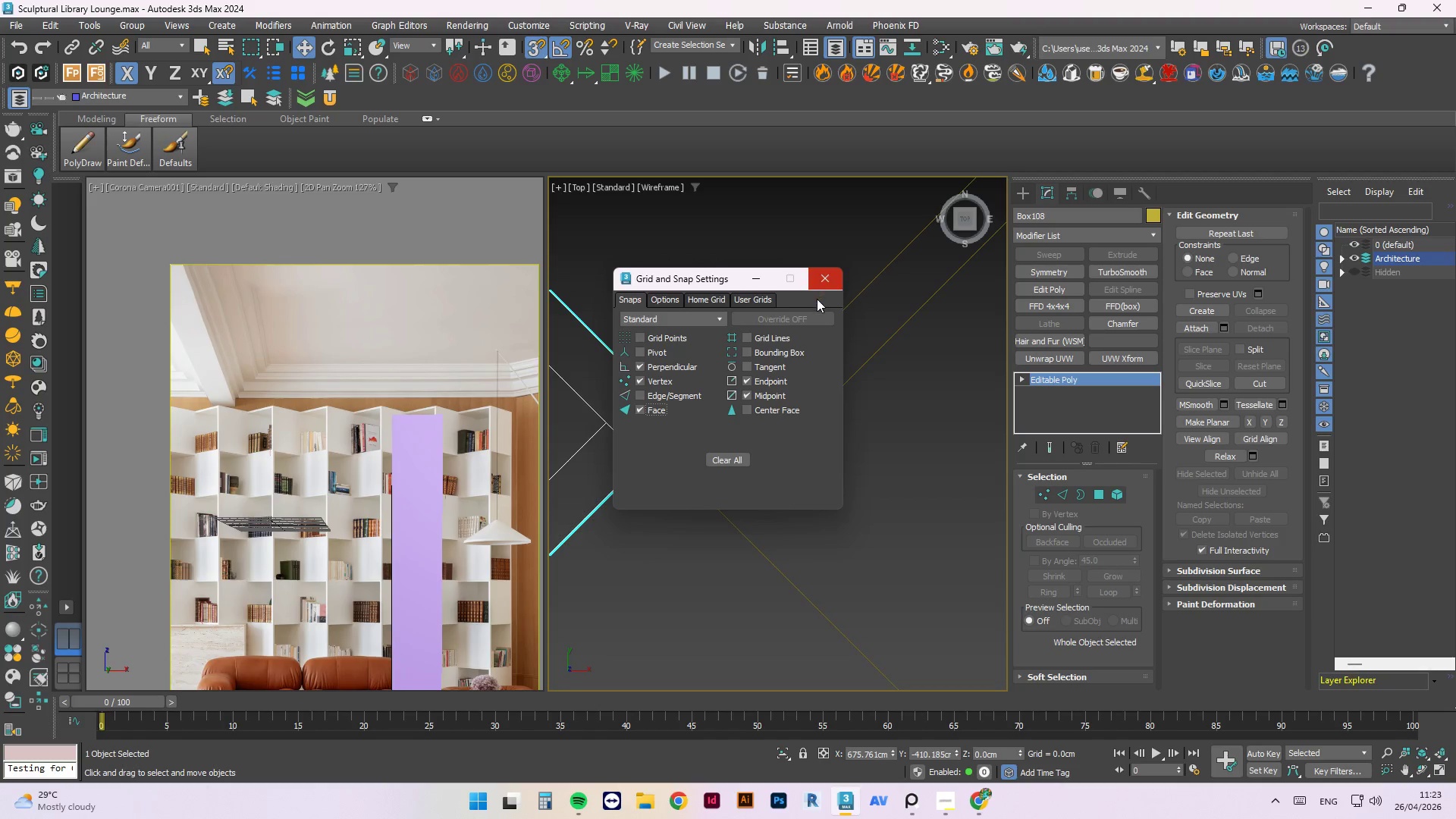 
left_click([825, 286])
 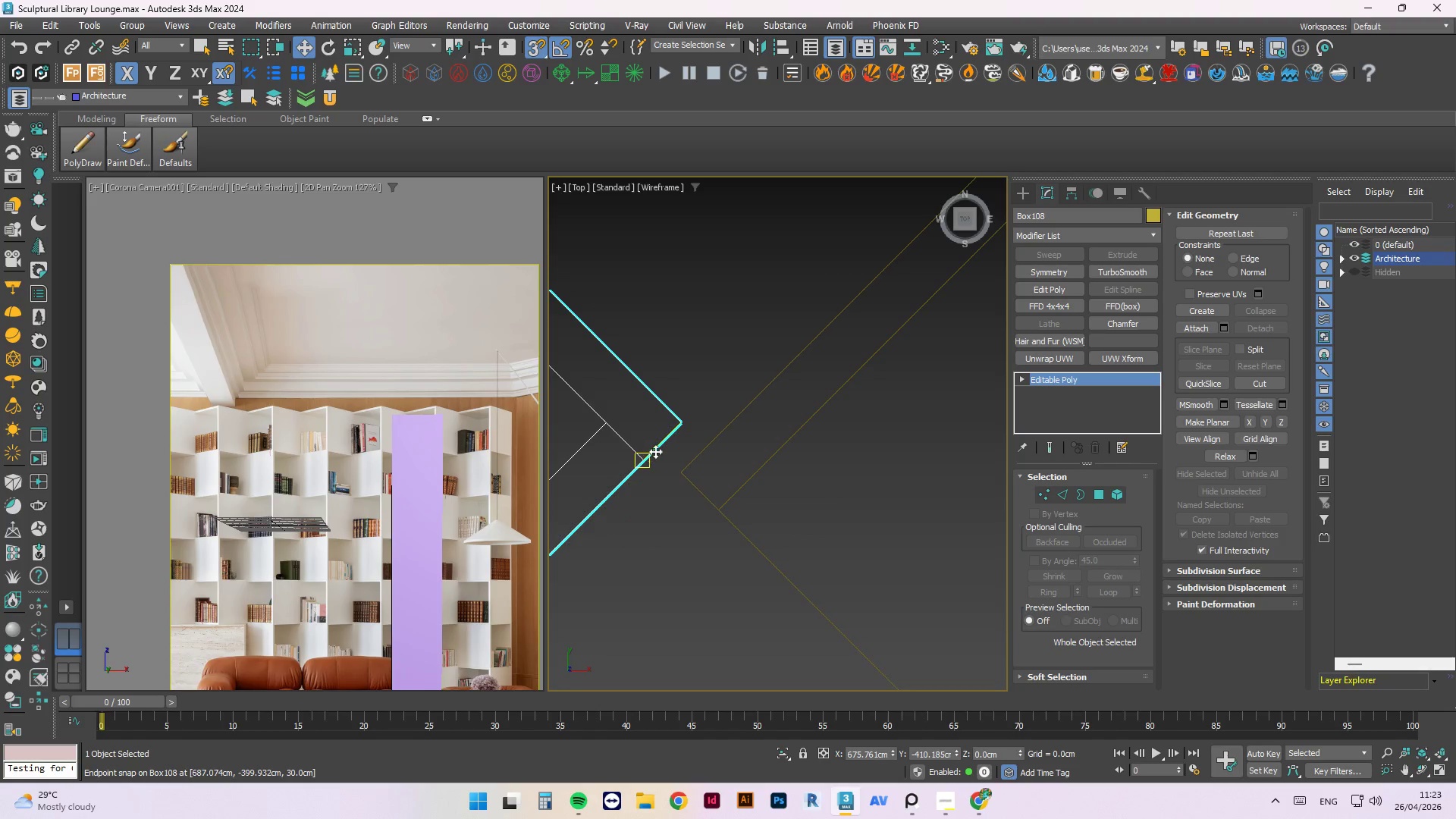 
left_click_drag(start_coordinate=[682, 424], to_coordinate=[725, 430])
 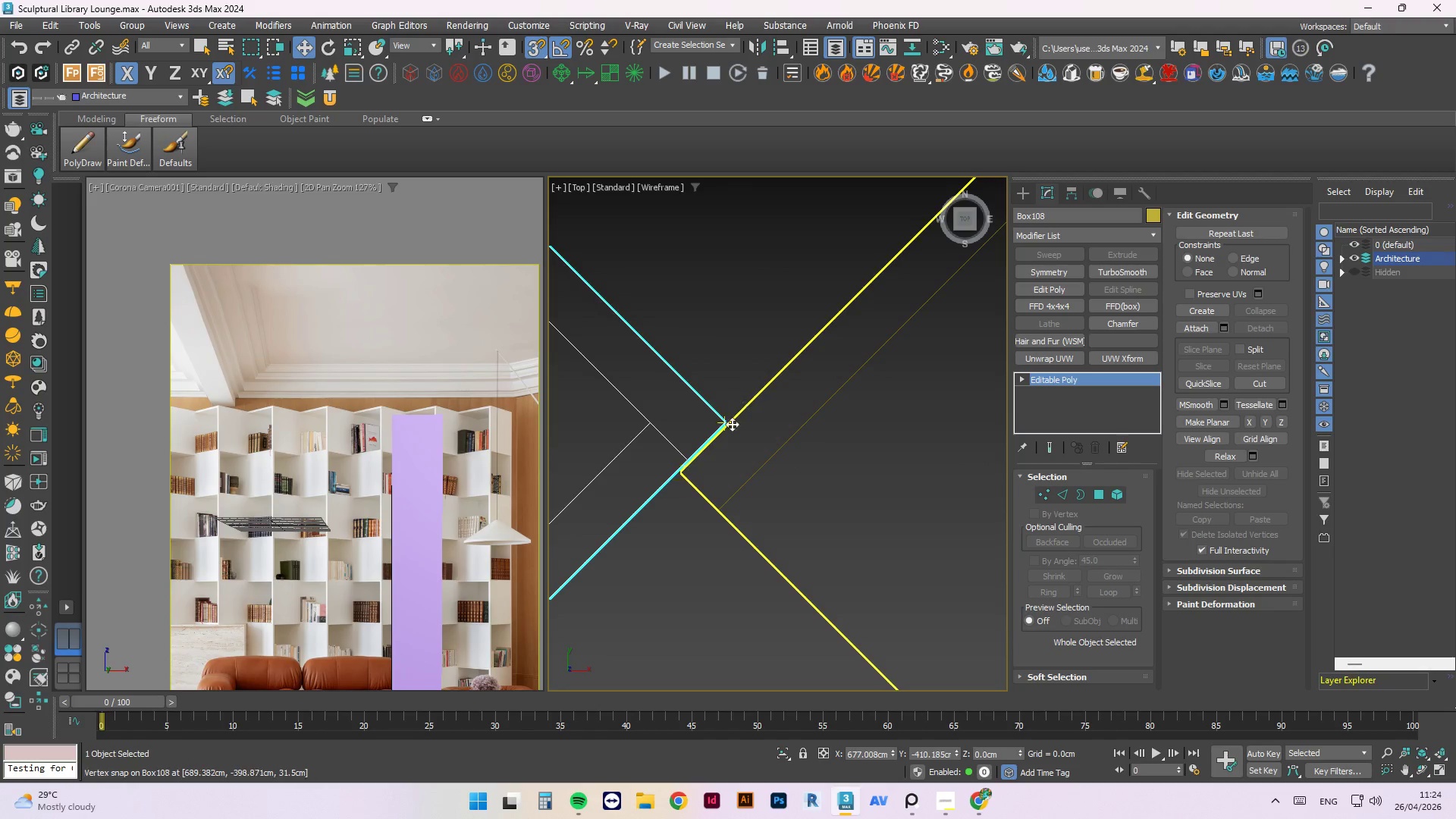 
scroll: coordinate [665, 467], scroll_direction: up, amount: 4.0
 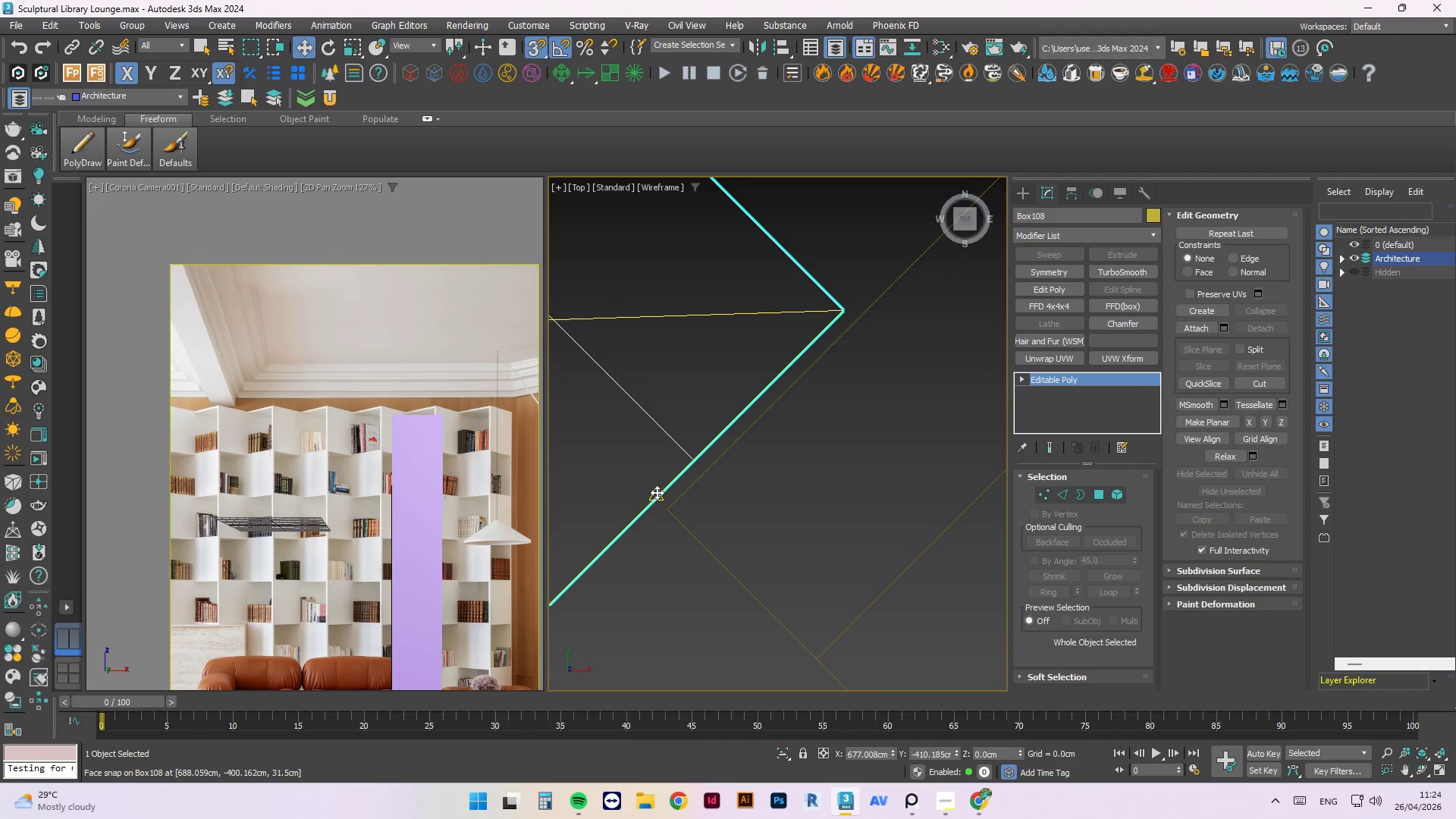 
left_click_drag(start_coordinate=[657, 492], to_coordinate=[666, 508])
 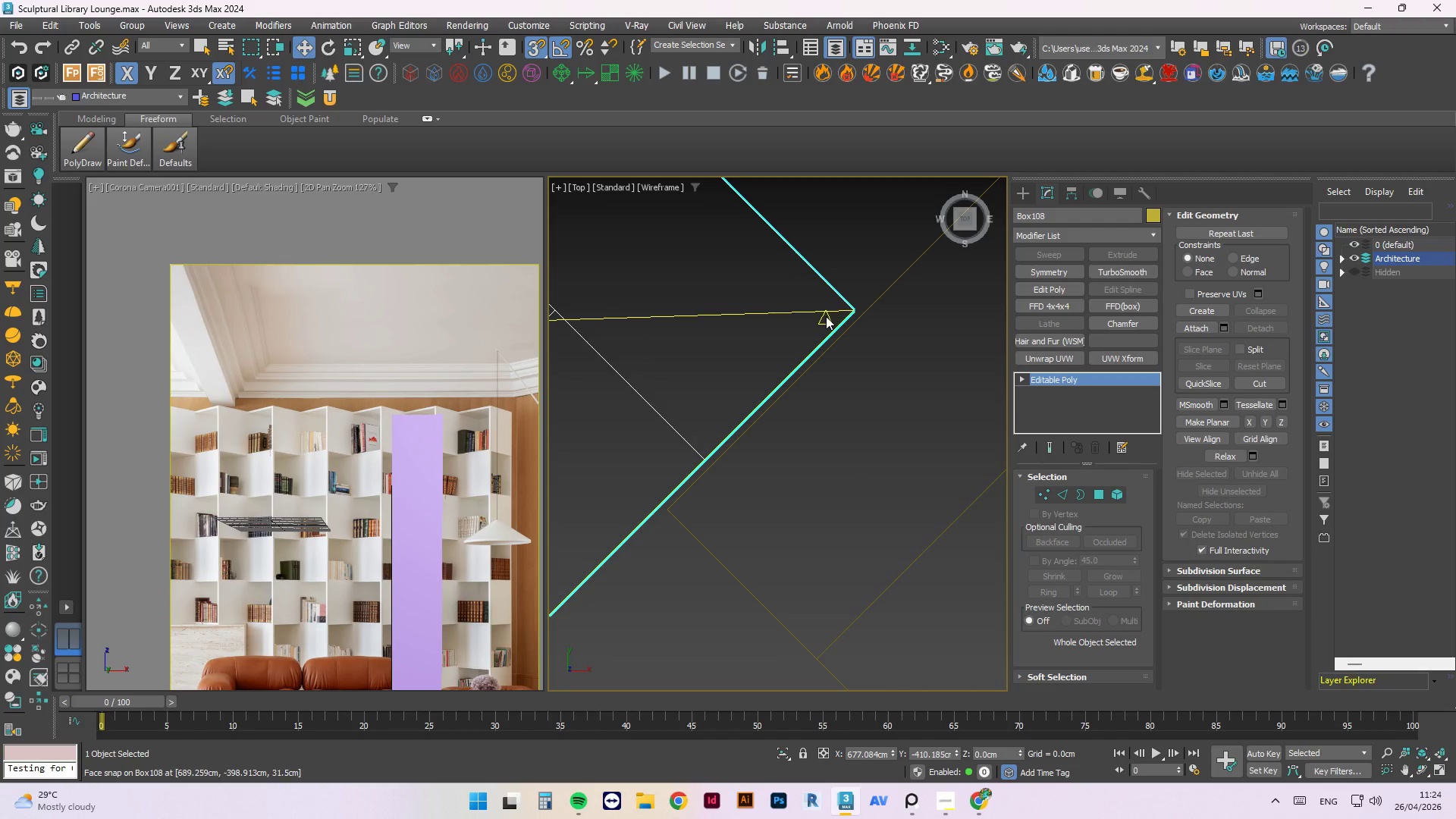 
wait(6.74)
 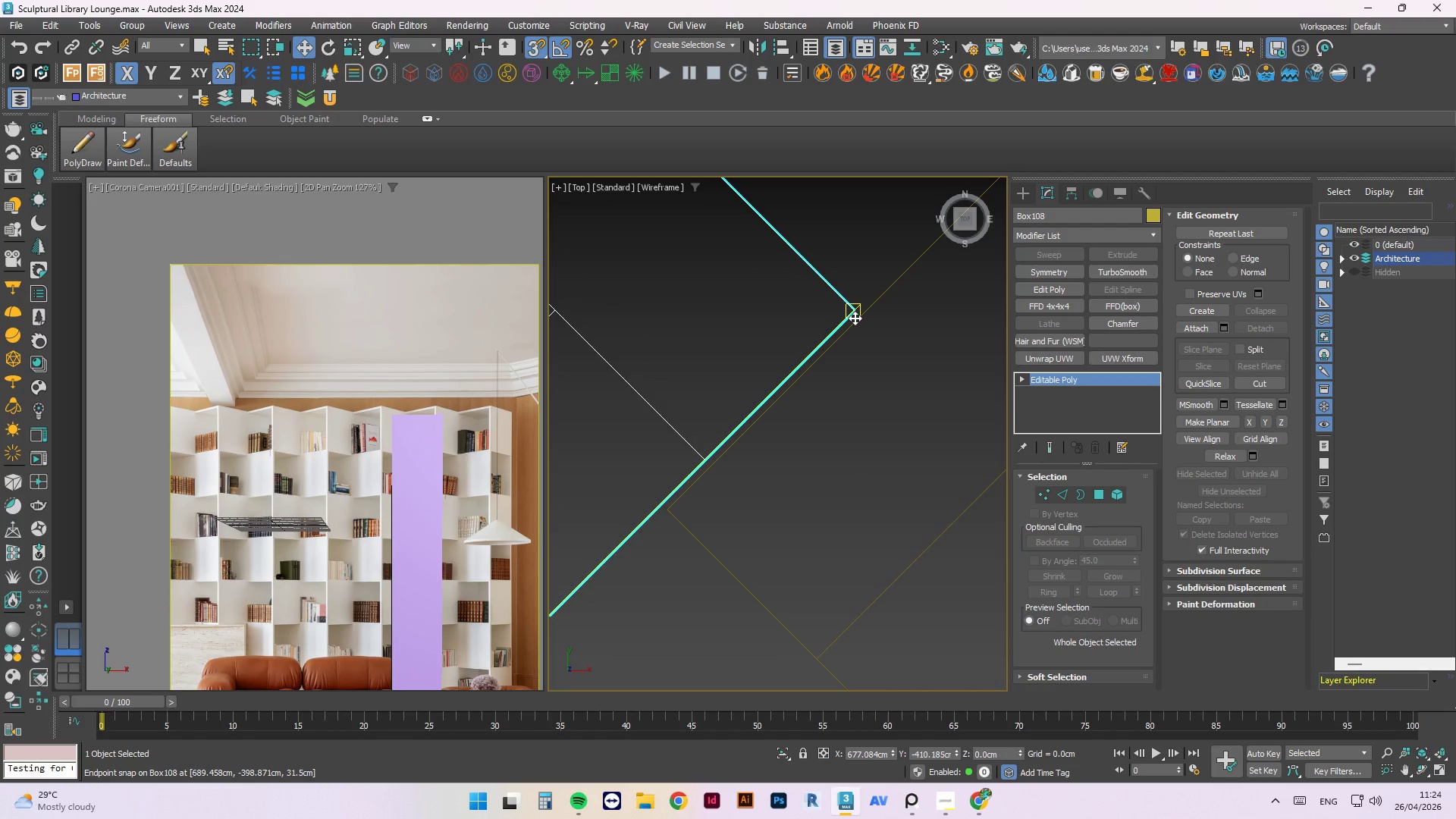 
scroll: coordinate [684, 497], scroll_direction: up, amount: 3.0
 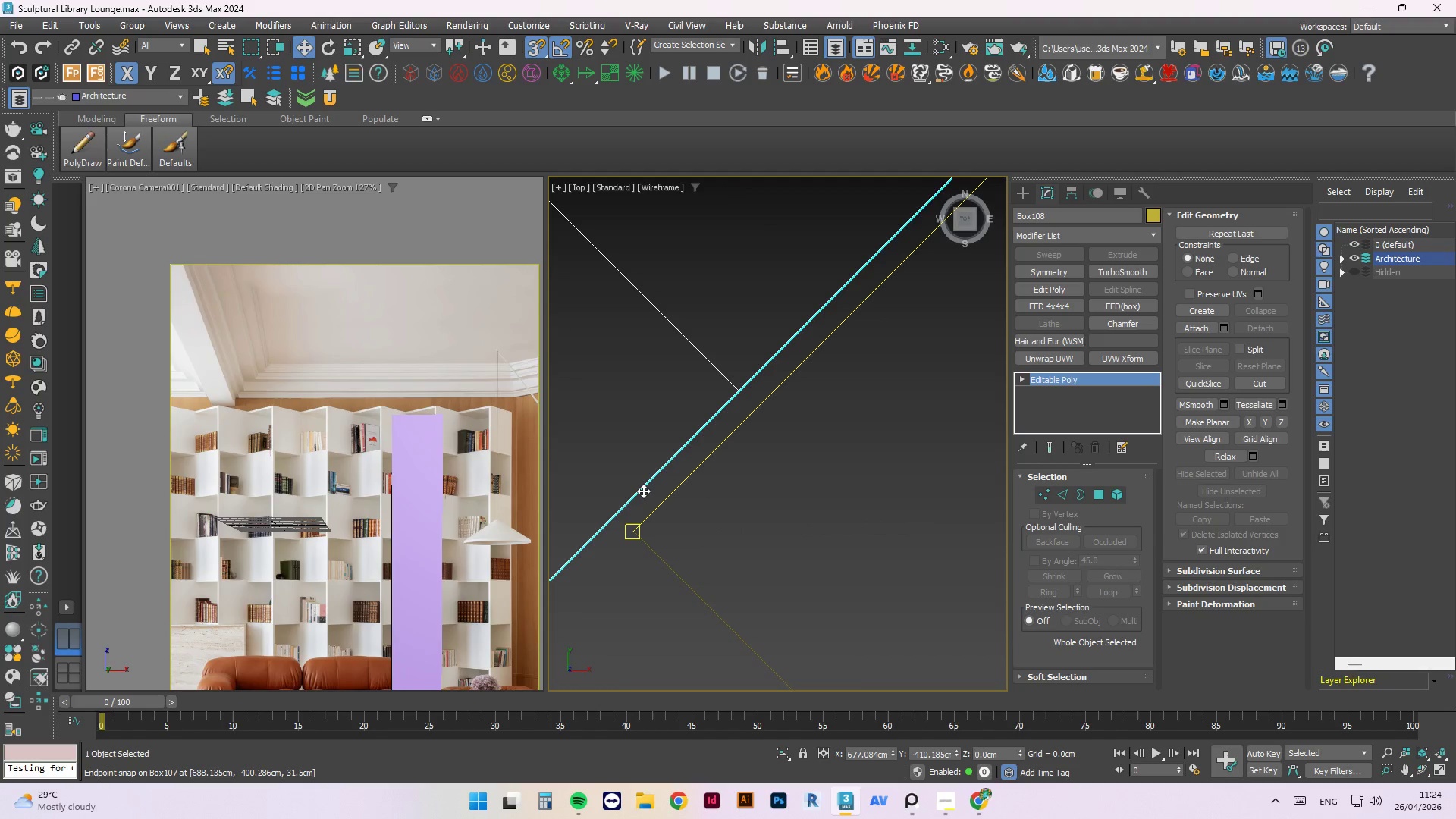 
left_click_drag(start_coordinate=[643, 491], to_coordinate=[651, 538])
 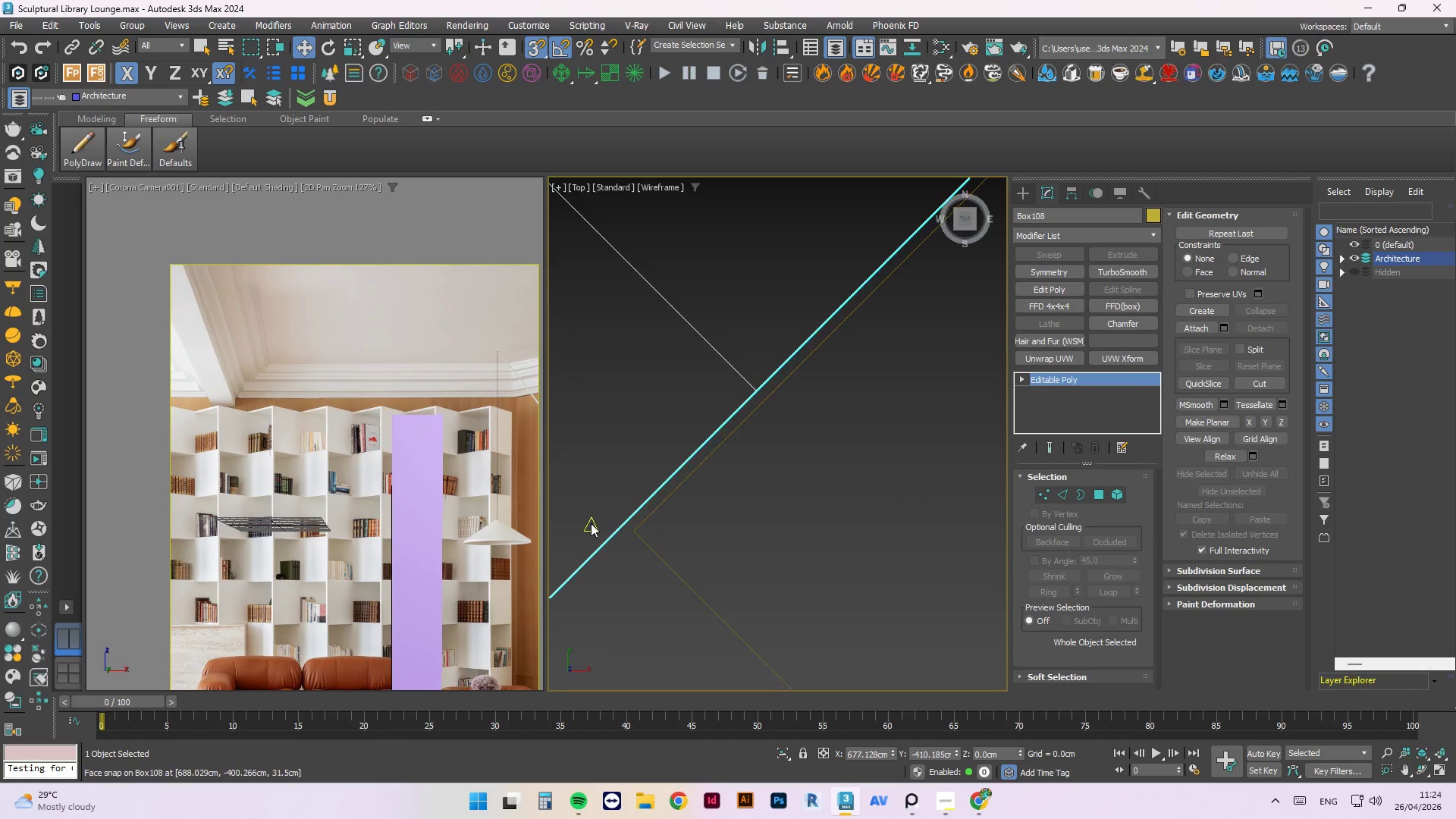 
scroll: coordinate [740, 365], scroll_direction: down, amount: 2.0
 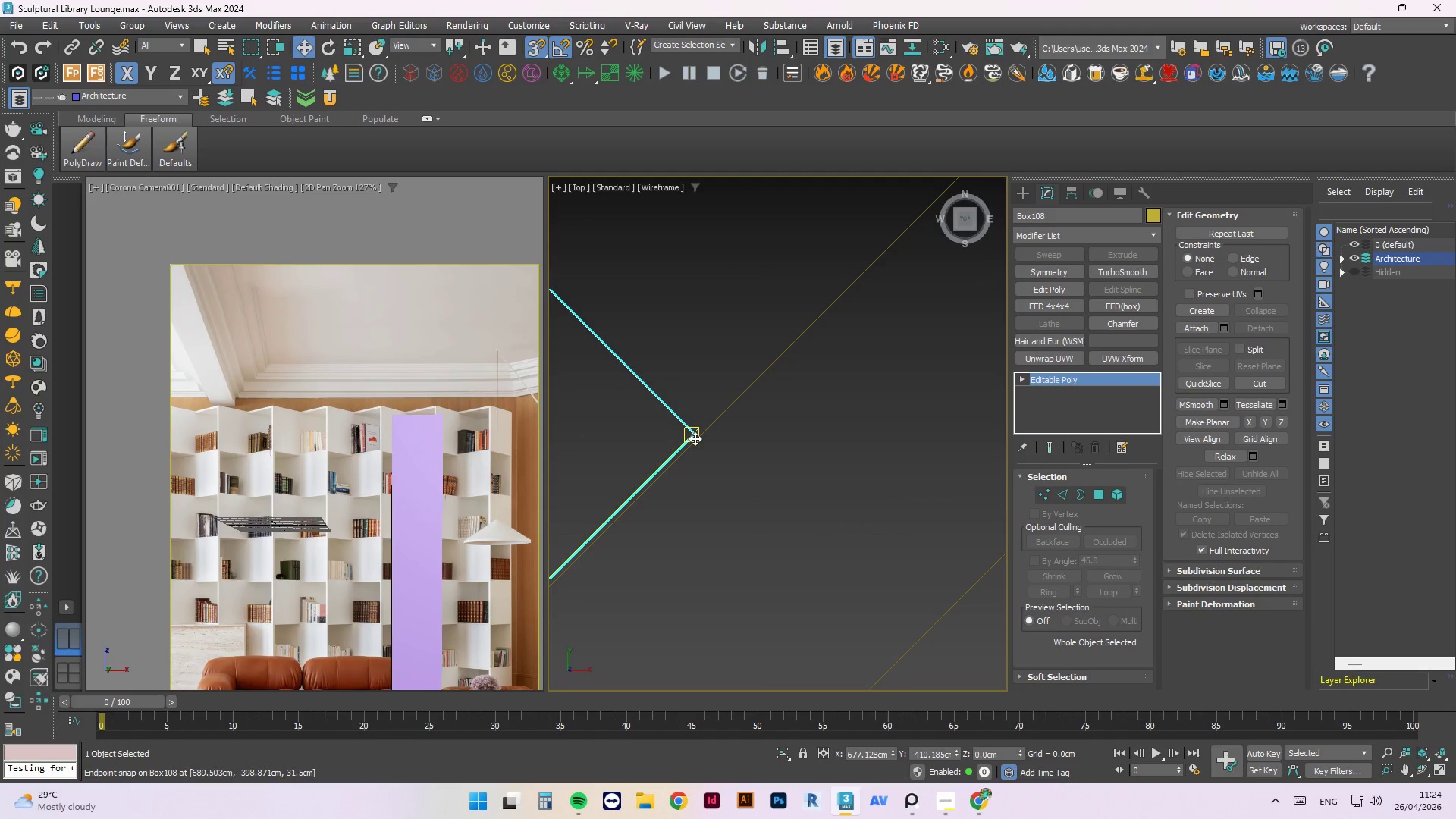 
left_click_drag(start_coordinate=[693, 438], to_coordinate=[657, 441])
 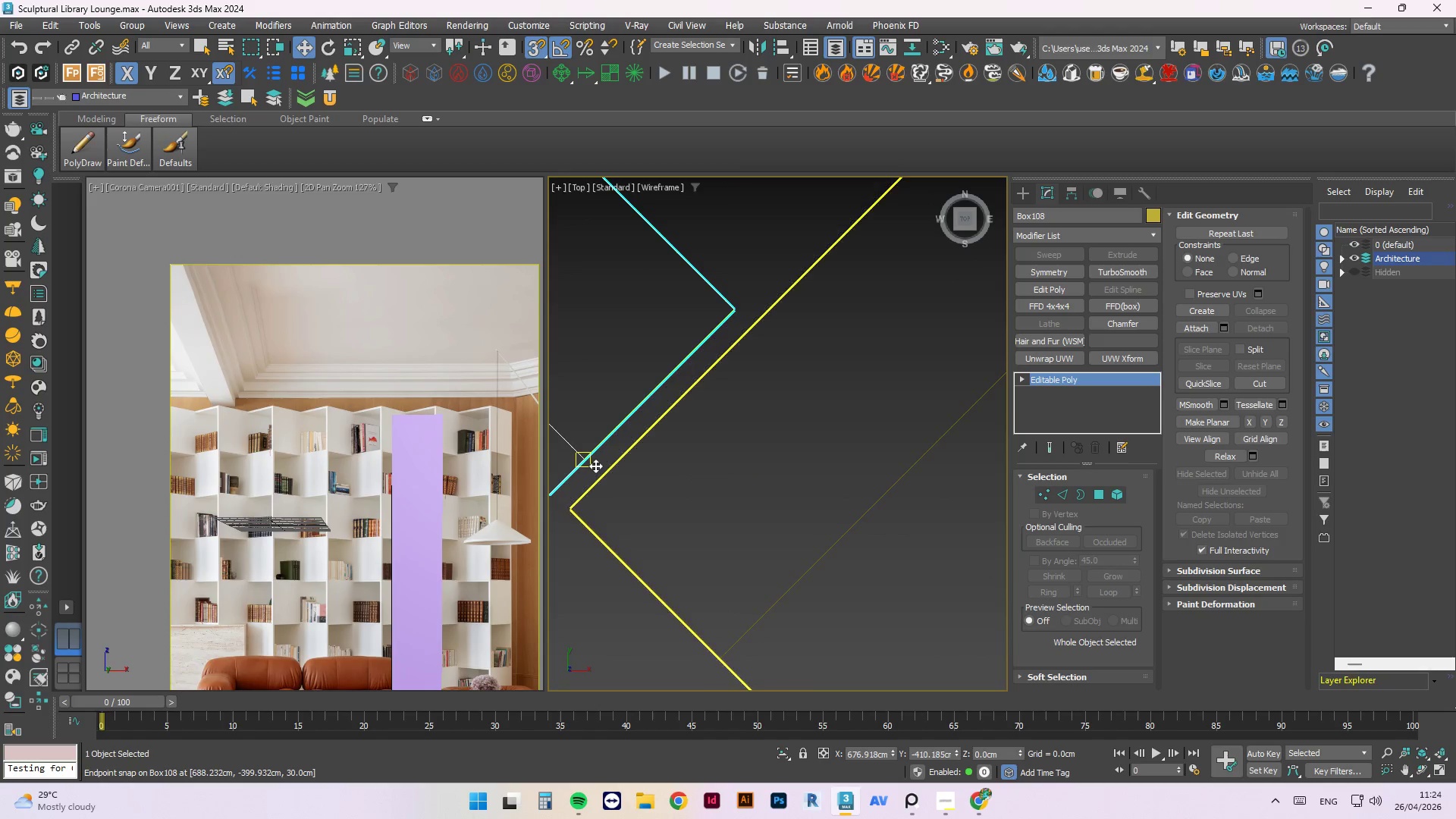 
scroll: coordinate [700, 369], scroll_direction: down, amount: 4.0
 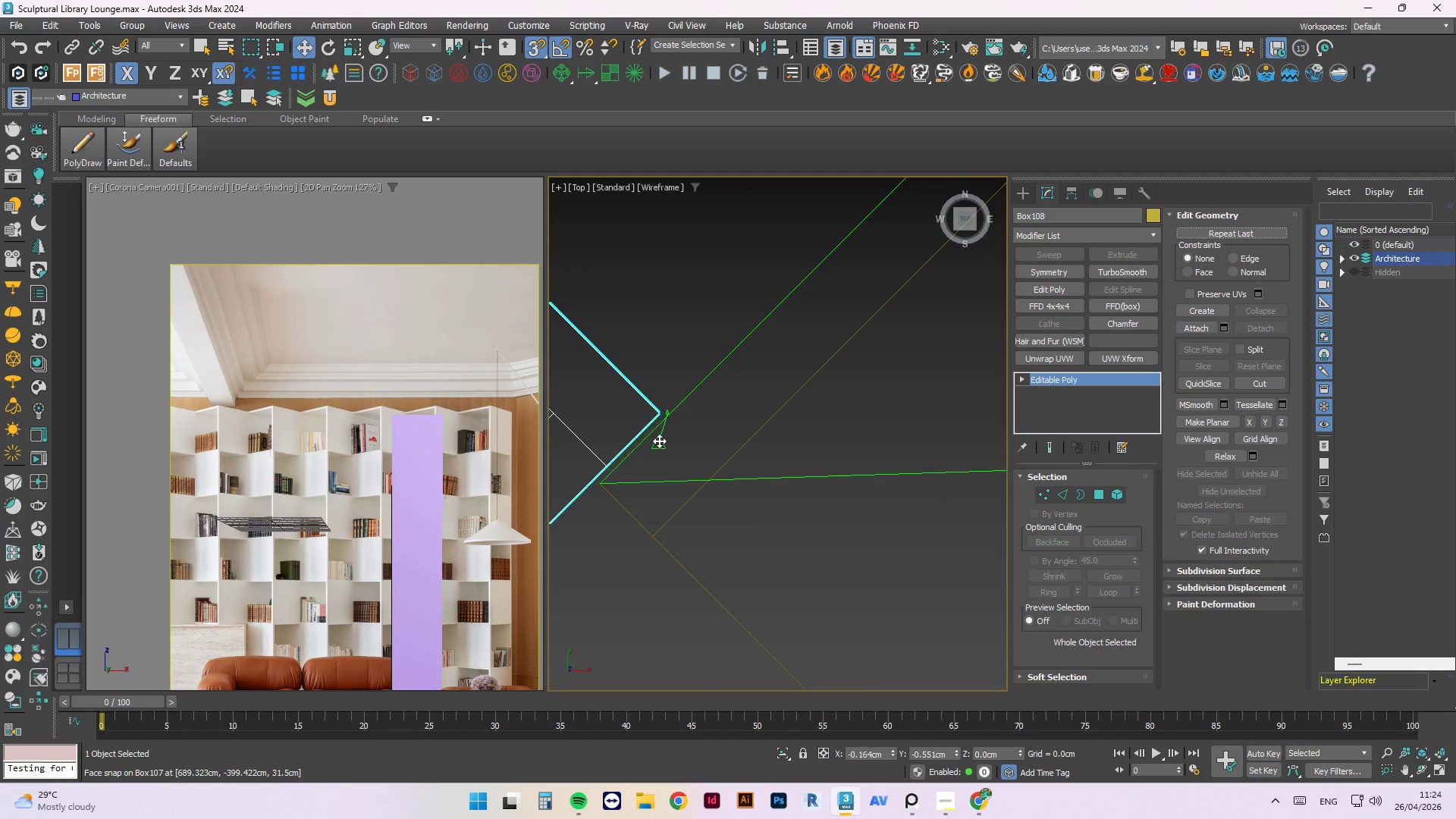 
scroll: coordinate [613, 472], scroll_direction: up, amount: 3.0
 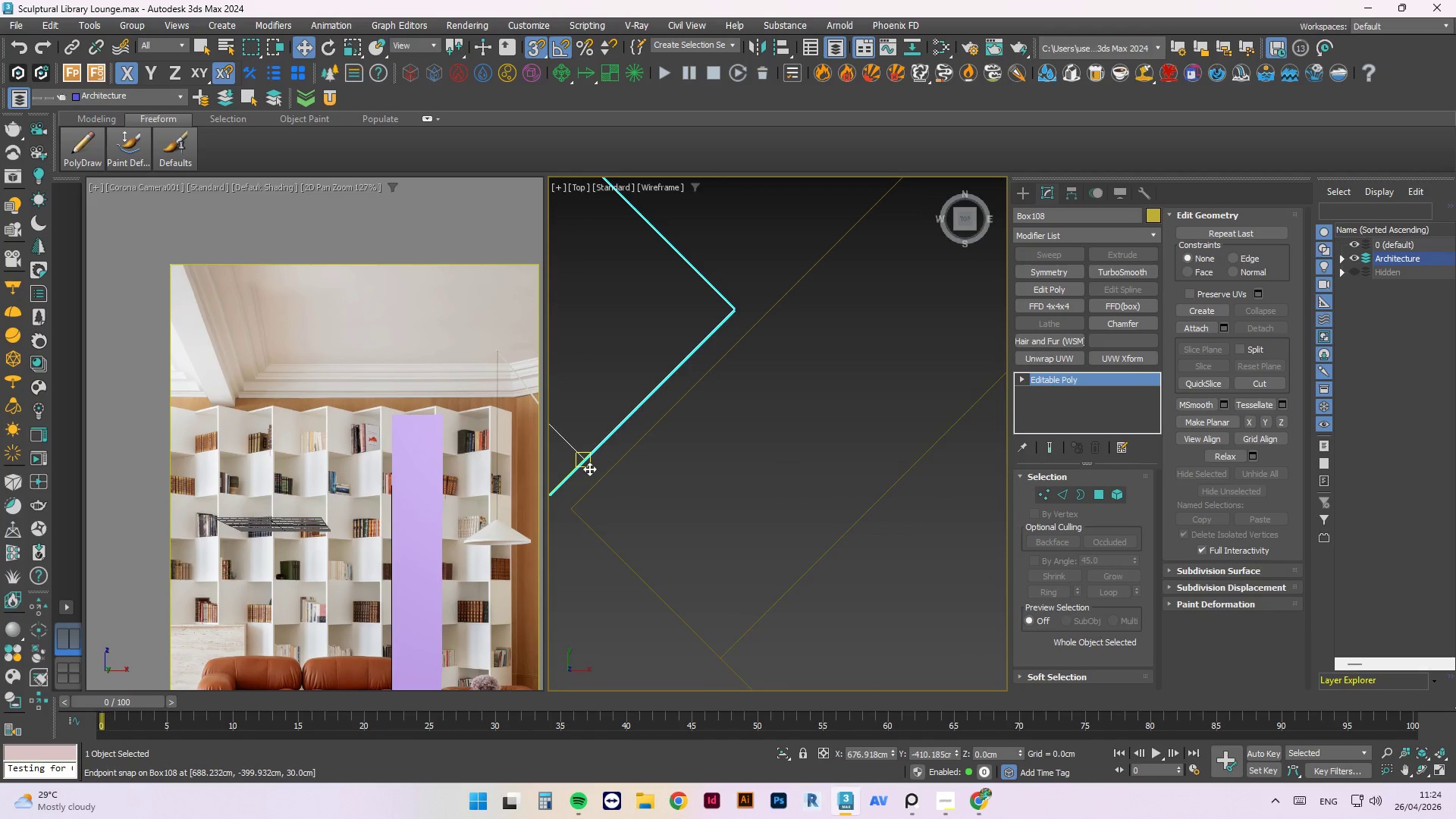 
left_click_drag(start_coordinate=[584, 466], to_coordinate=[617, 519])
 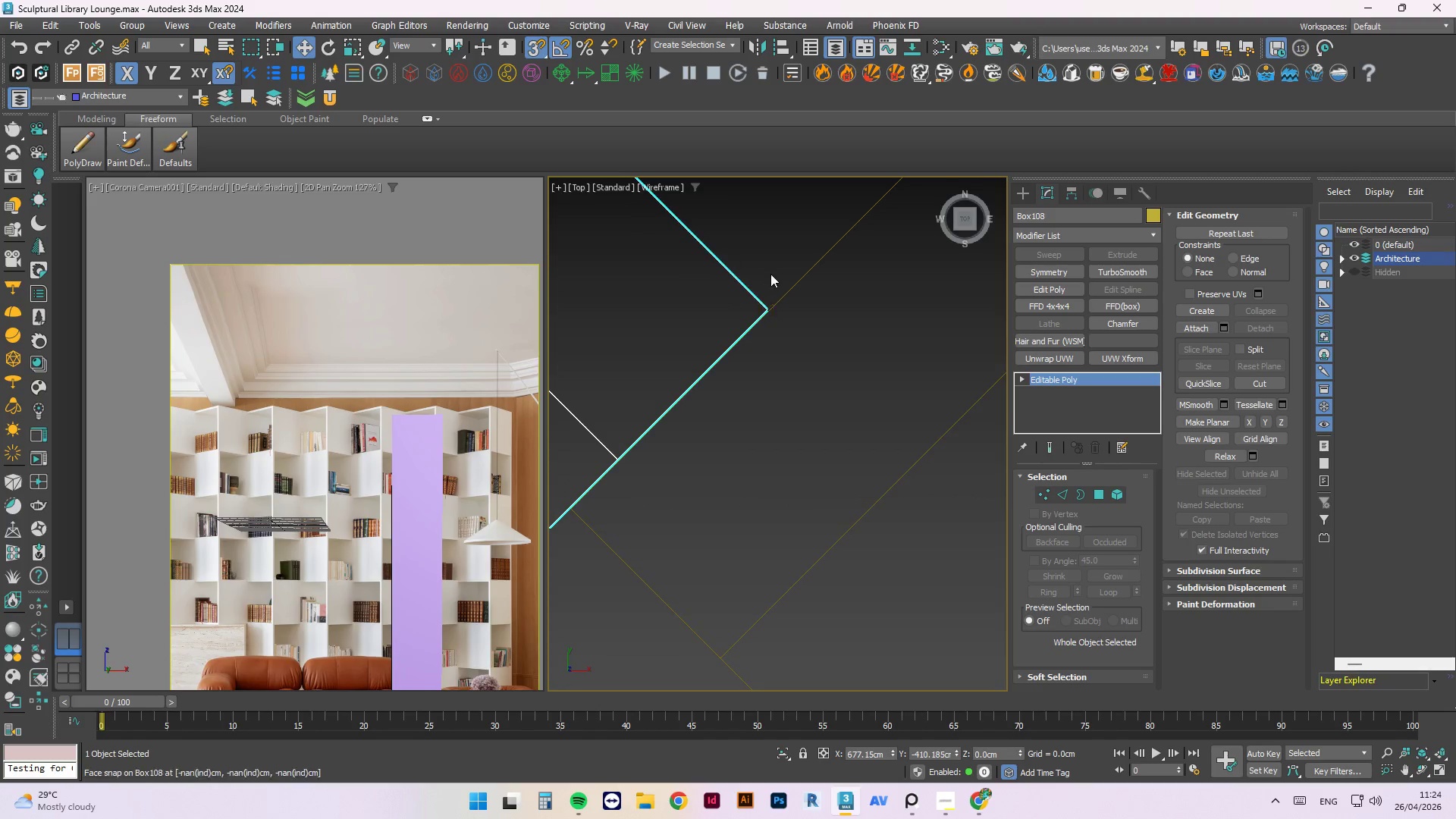 
scroll: coordinate [746, 361], scroll_direction: up, amount: 6.0
 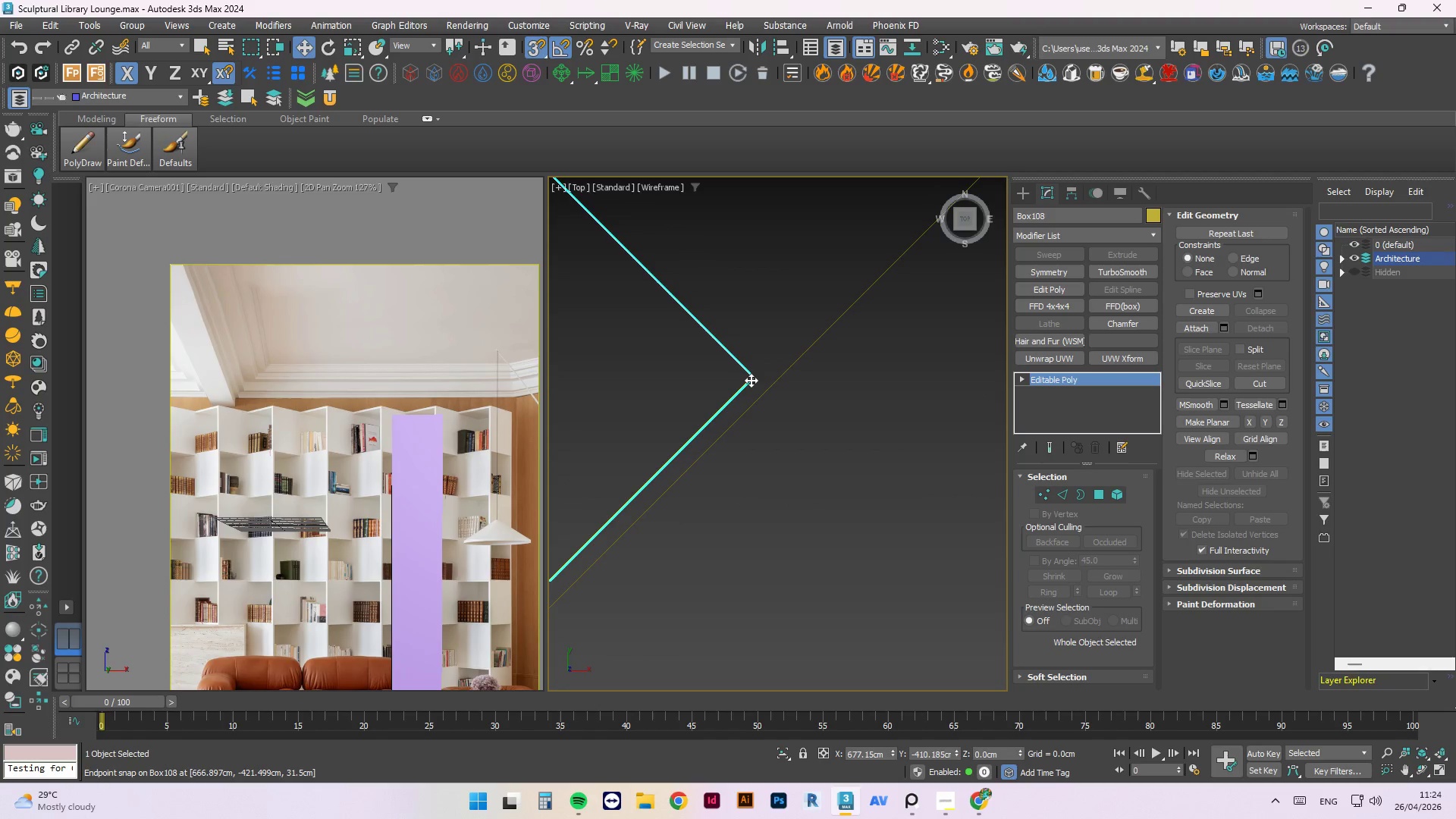 
left_click_drag(start_coordinate=[751, 380], to_coordinate=[768, 418])
 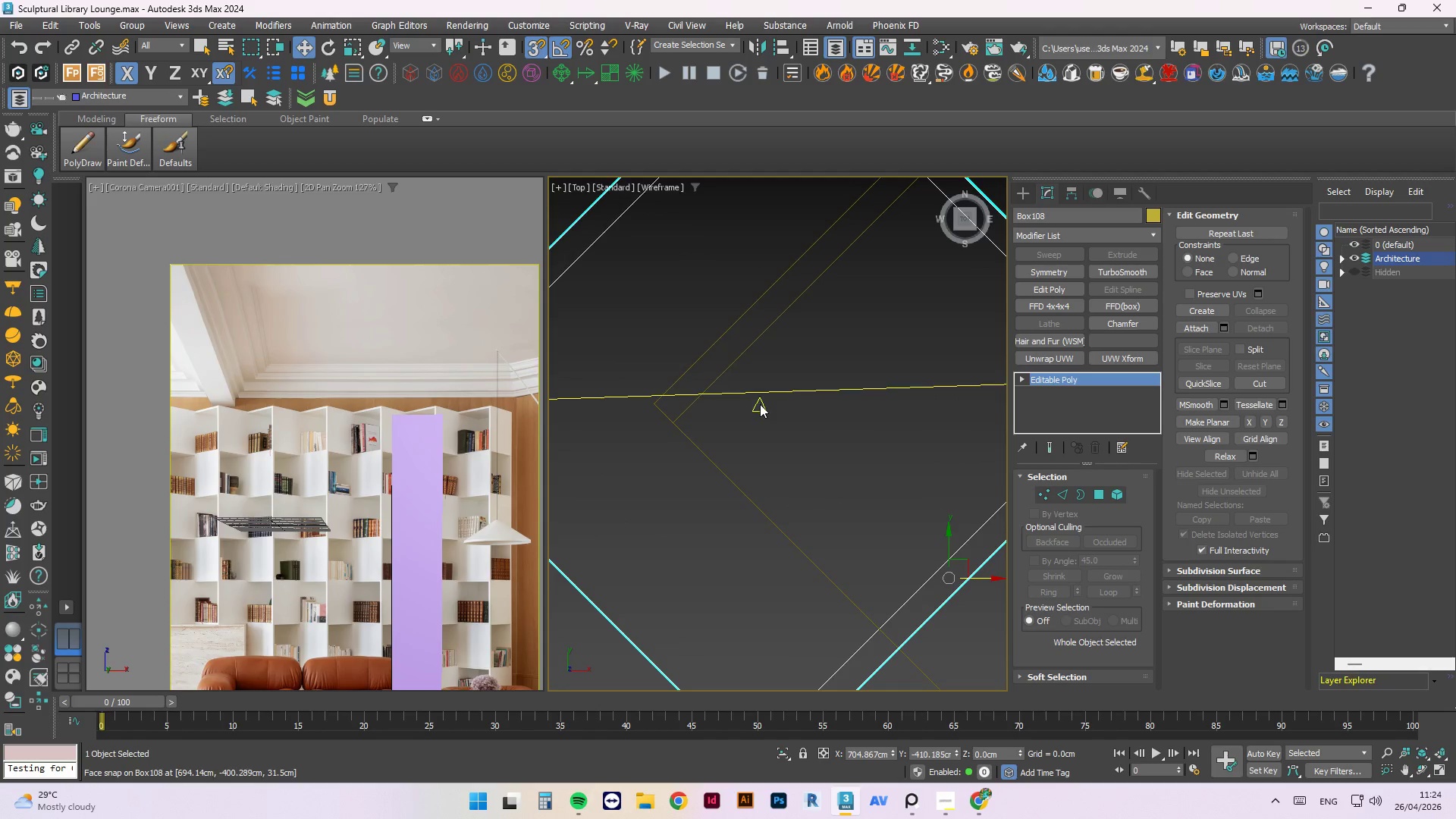 
scroll: coordinate [689, 381], scroll_direction: down, amount: 12.0
 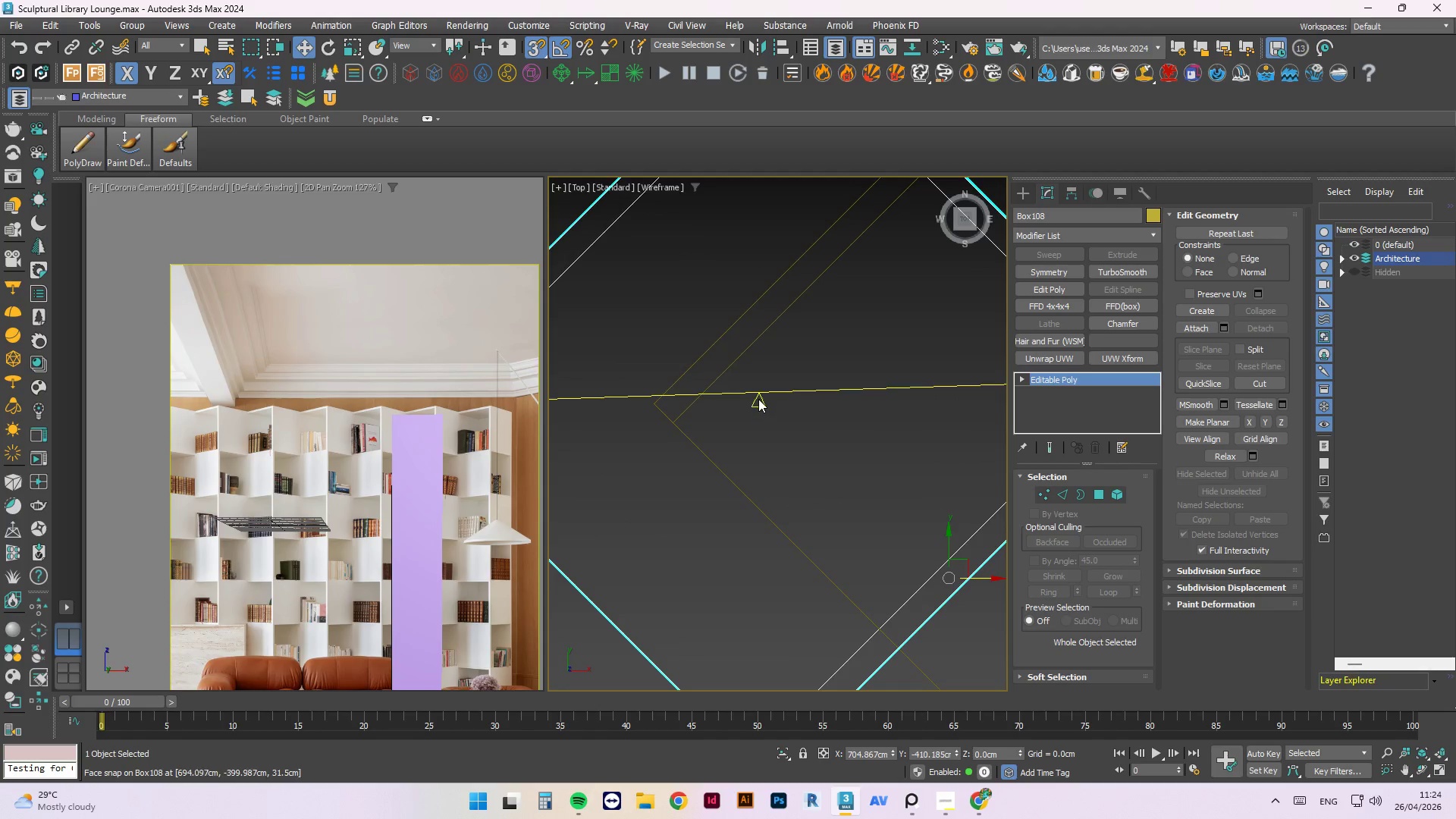 
key(Control+Z)
 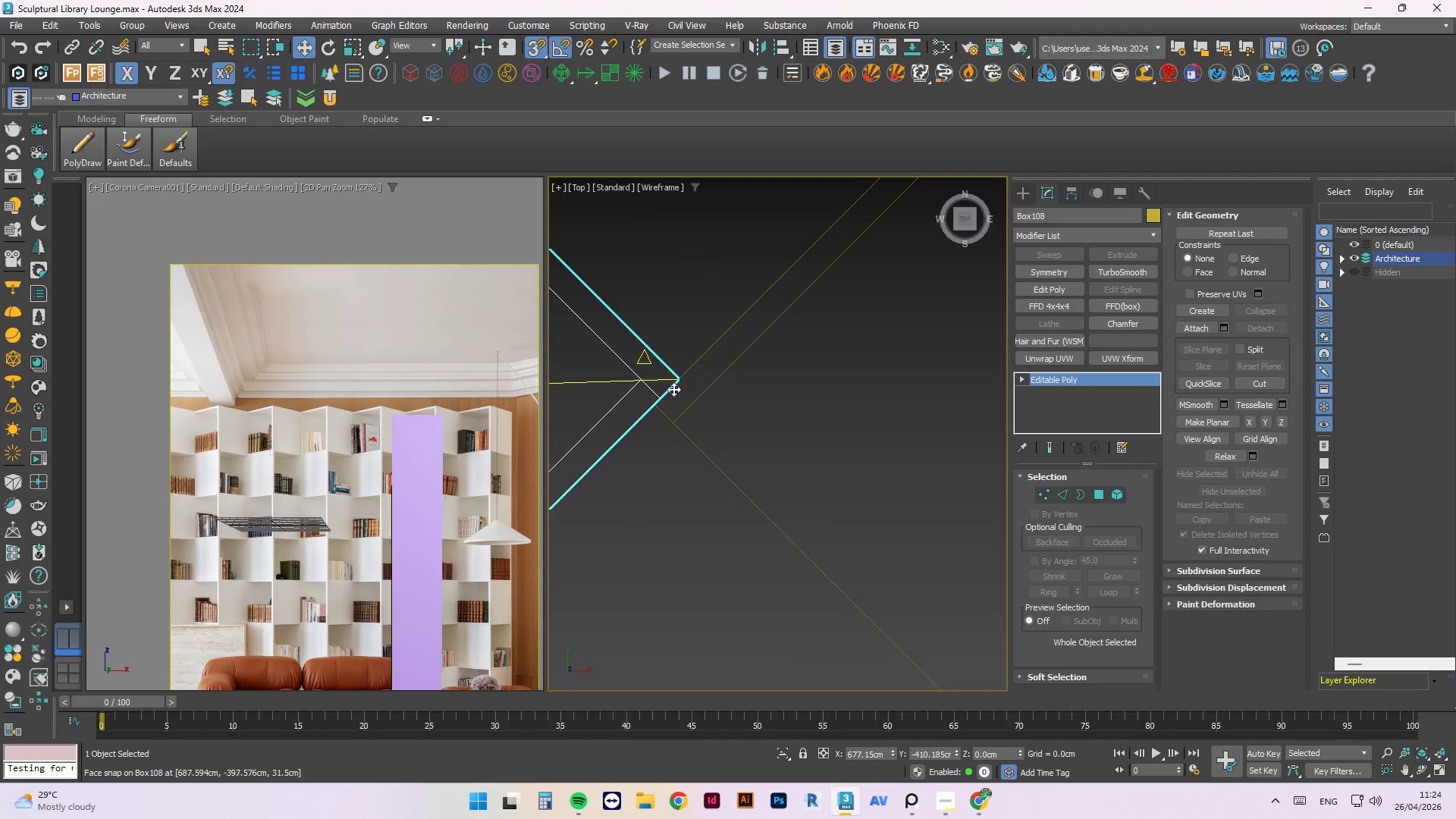 
scroll: coordinate [642, 363], scroll_direction: up, amount: 11.0
 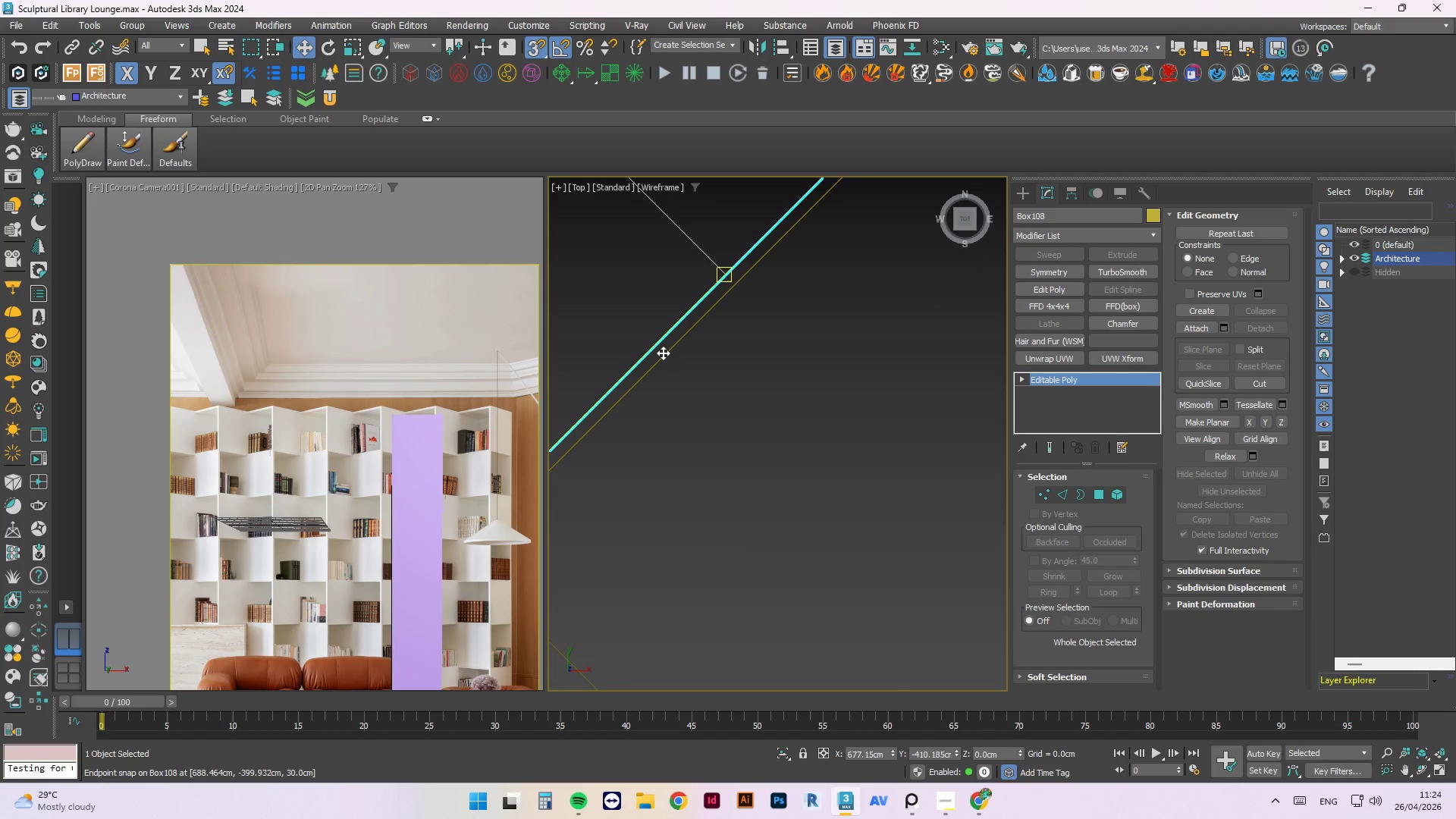 
scroll: coordinate [699, 299], scroll_direction: down, amount: 4.0
 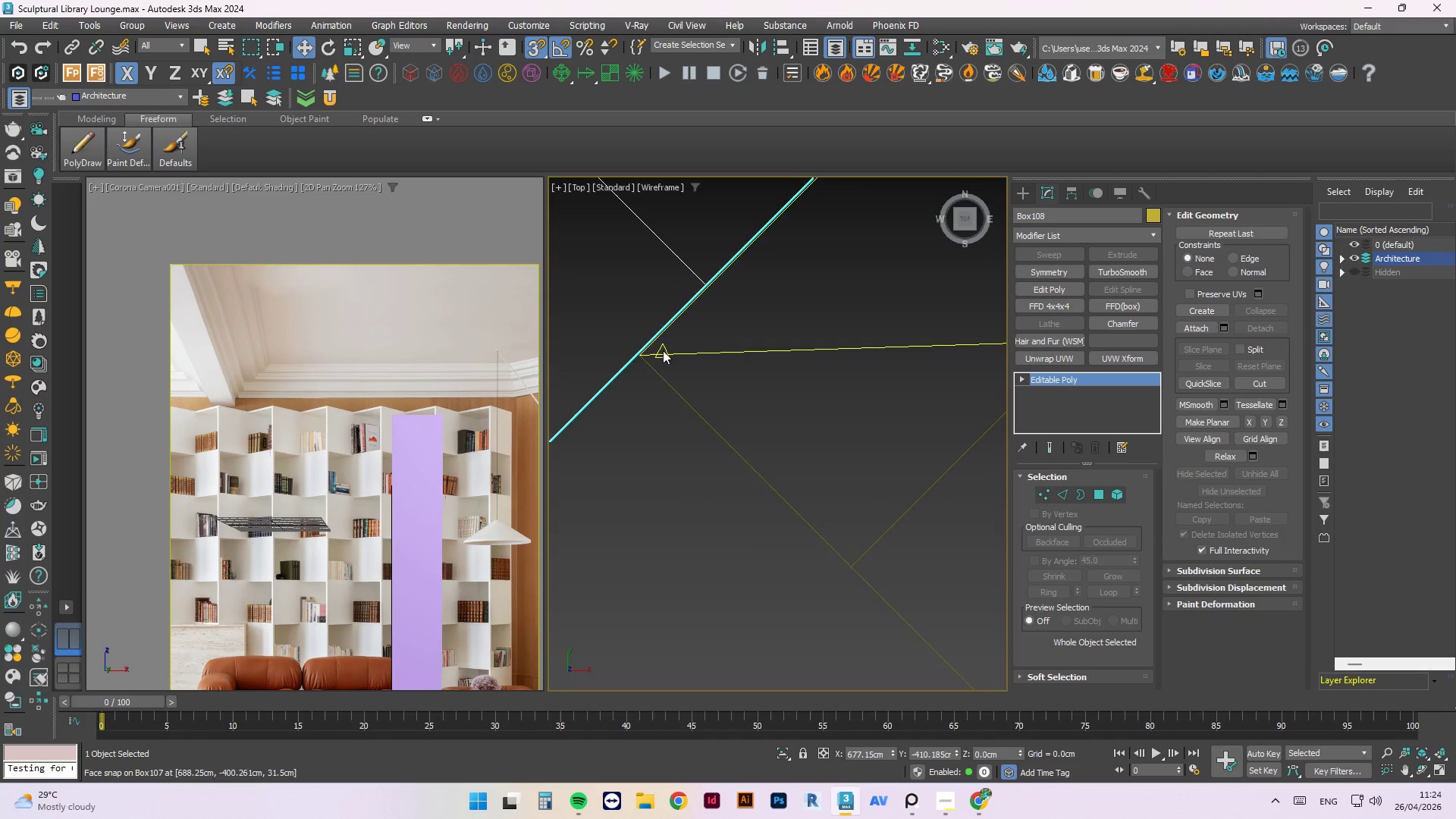 
scroll: coordinate [647, 370], scroll_direction: up, amount: 1.0
 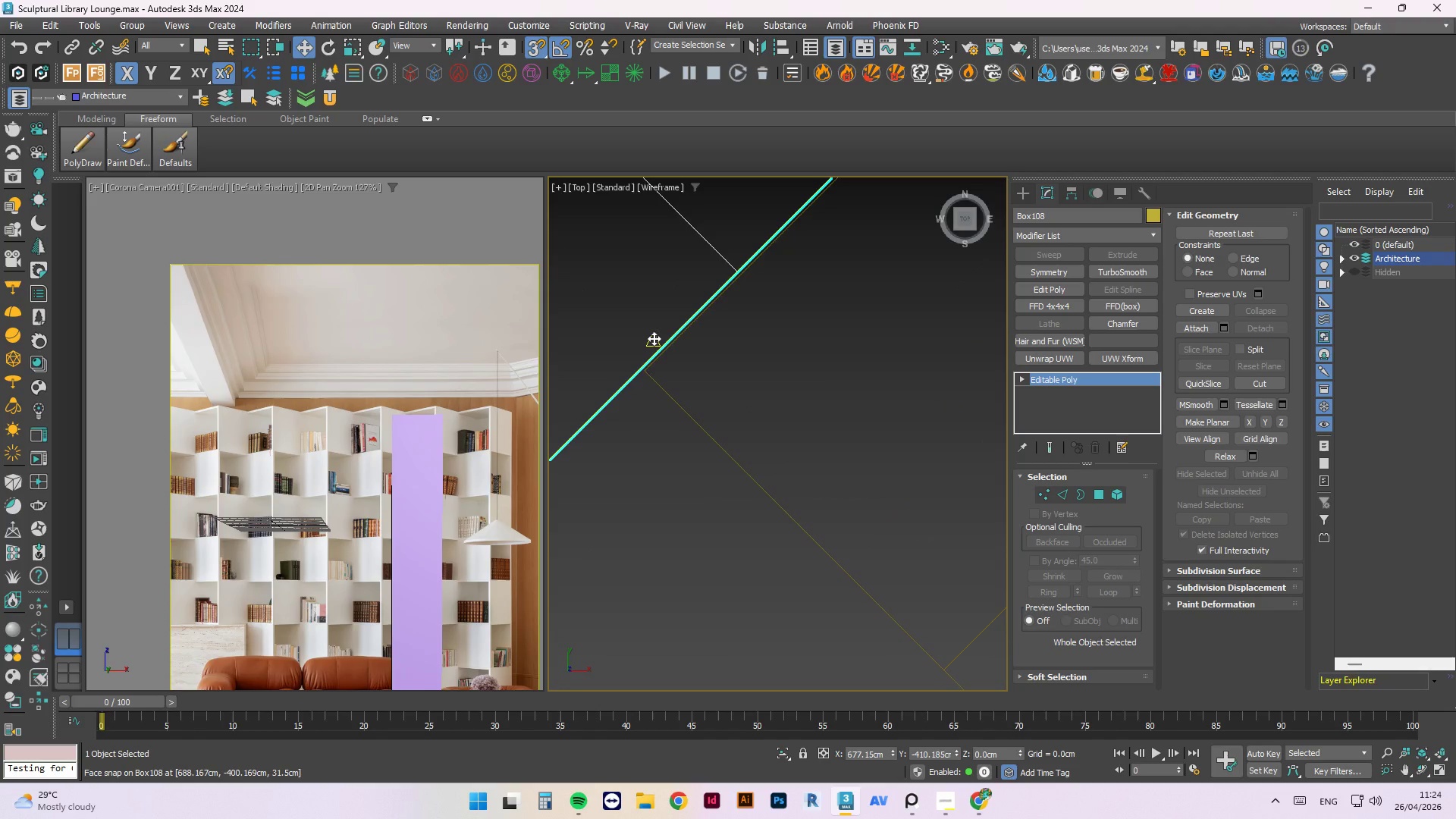 
scroll: coordinate [651, 338], scroll_direction: down, amount: 4.0
 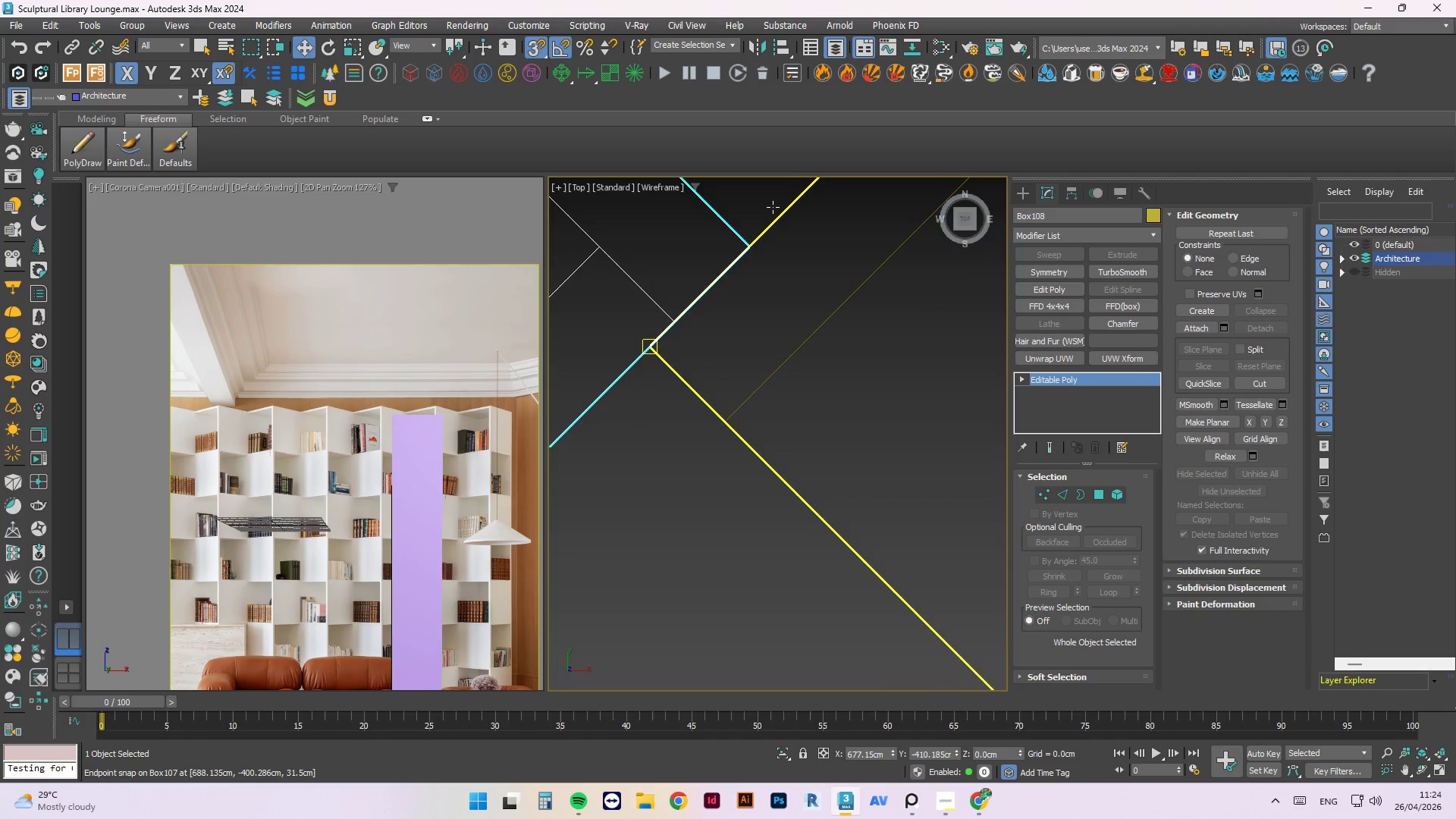 
scroll: coordinate [773, 207], scroll_direction: up, amount: 1.0
 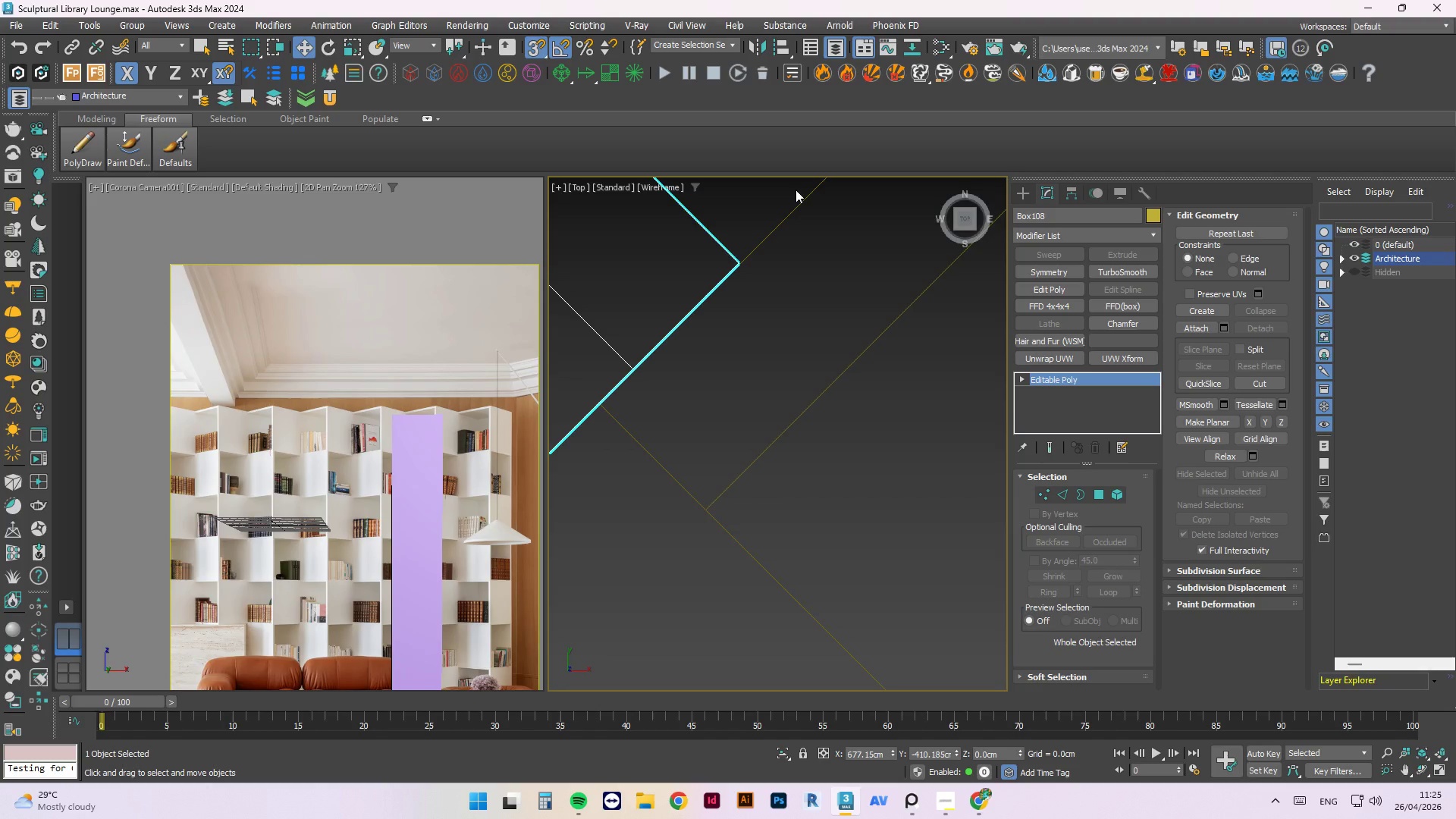 
wait(23.66)
 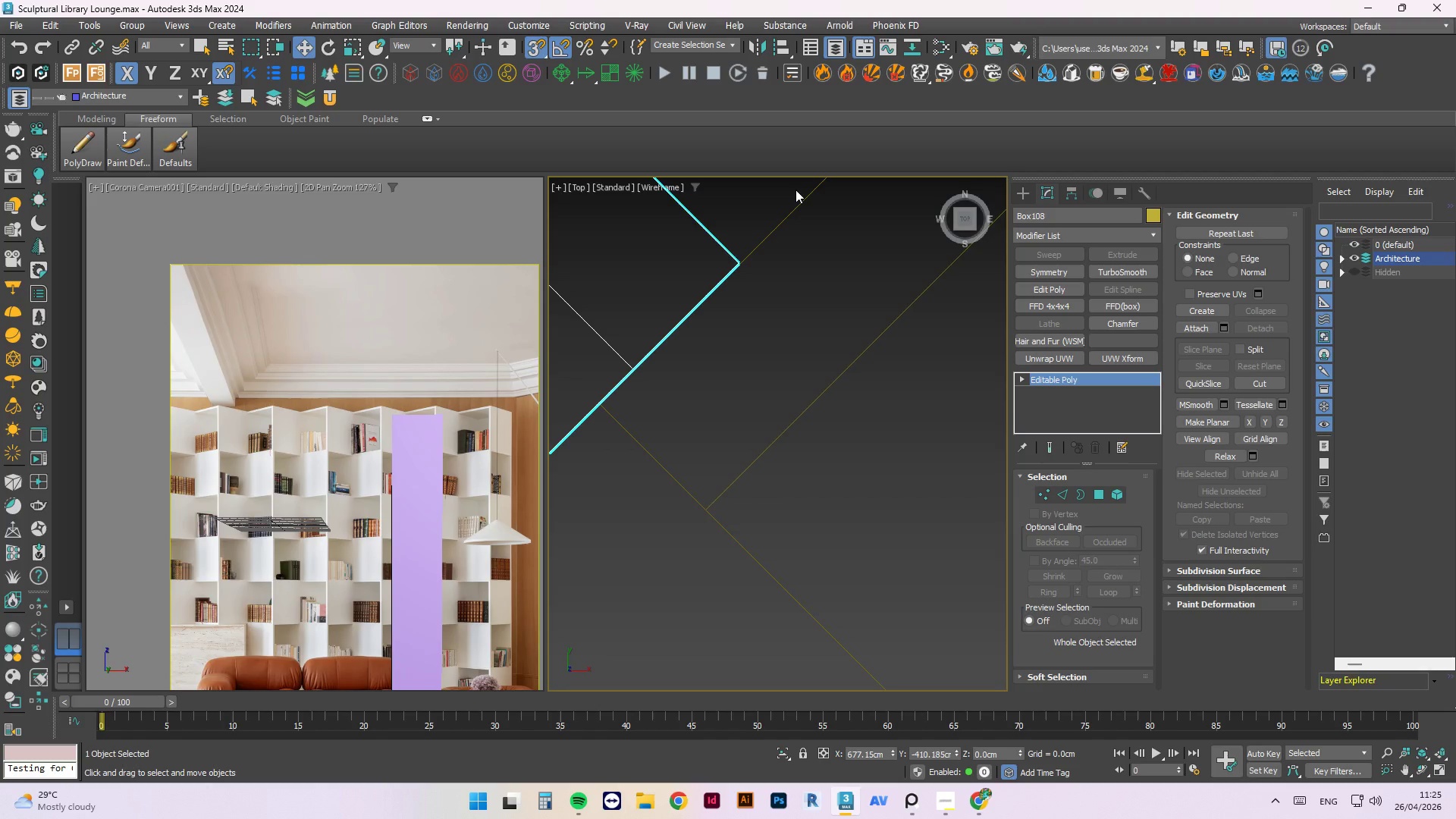 
scroll: coordinate [817, 152], scroll_direction: down, amount: 1.0
 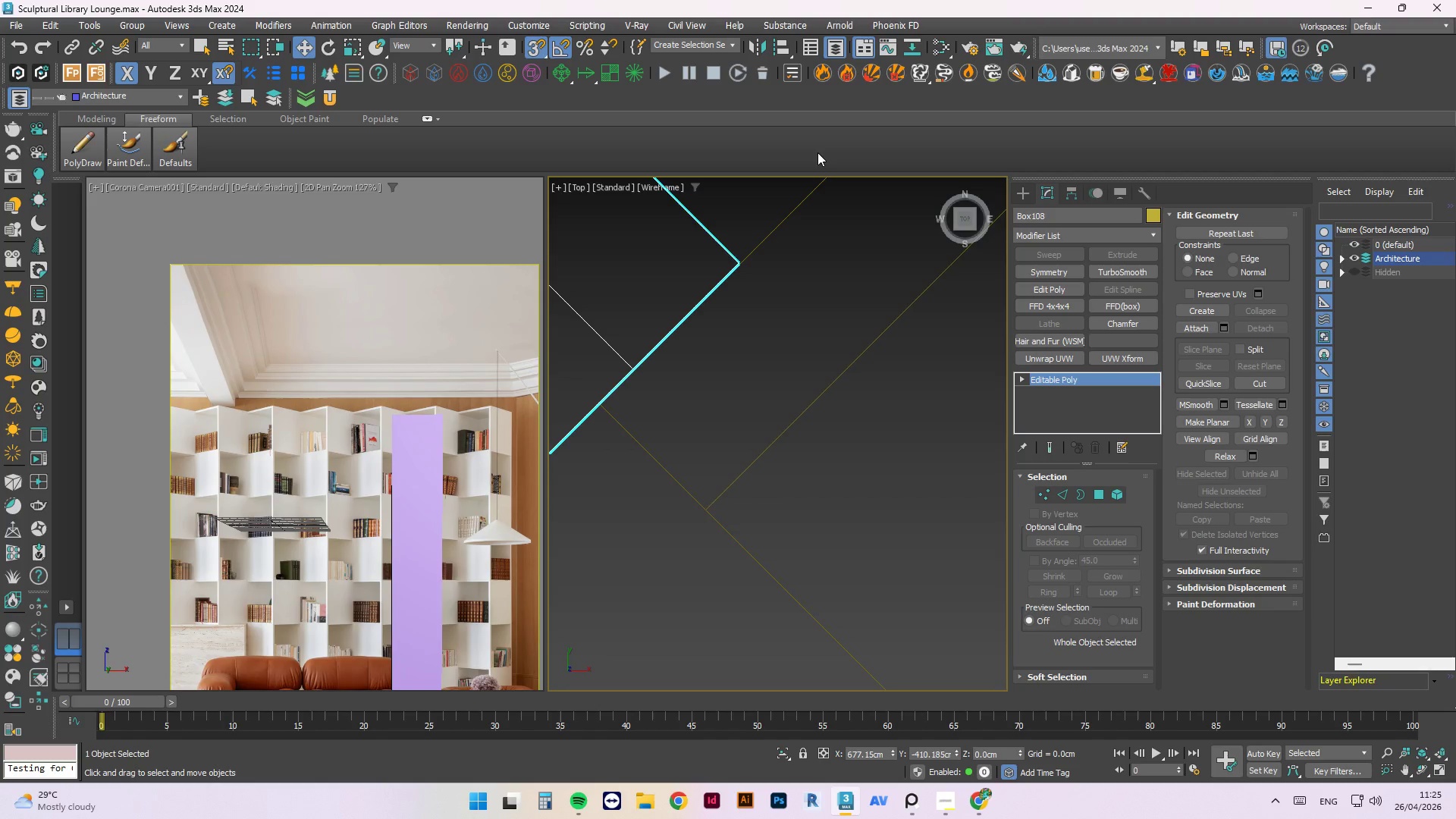 
key(Escape)
 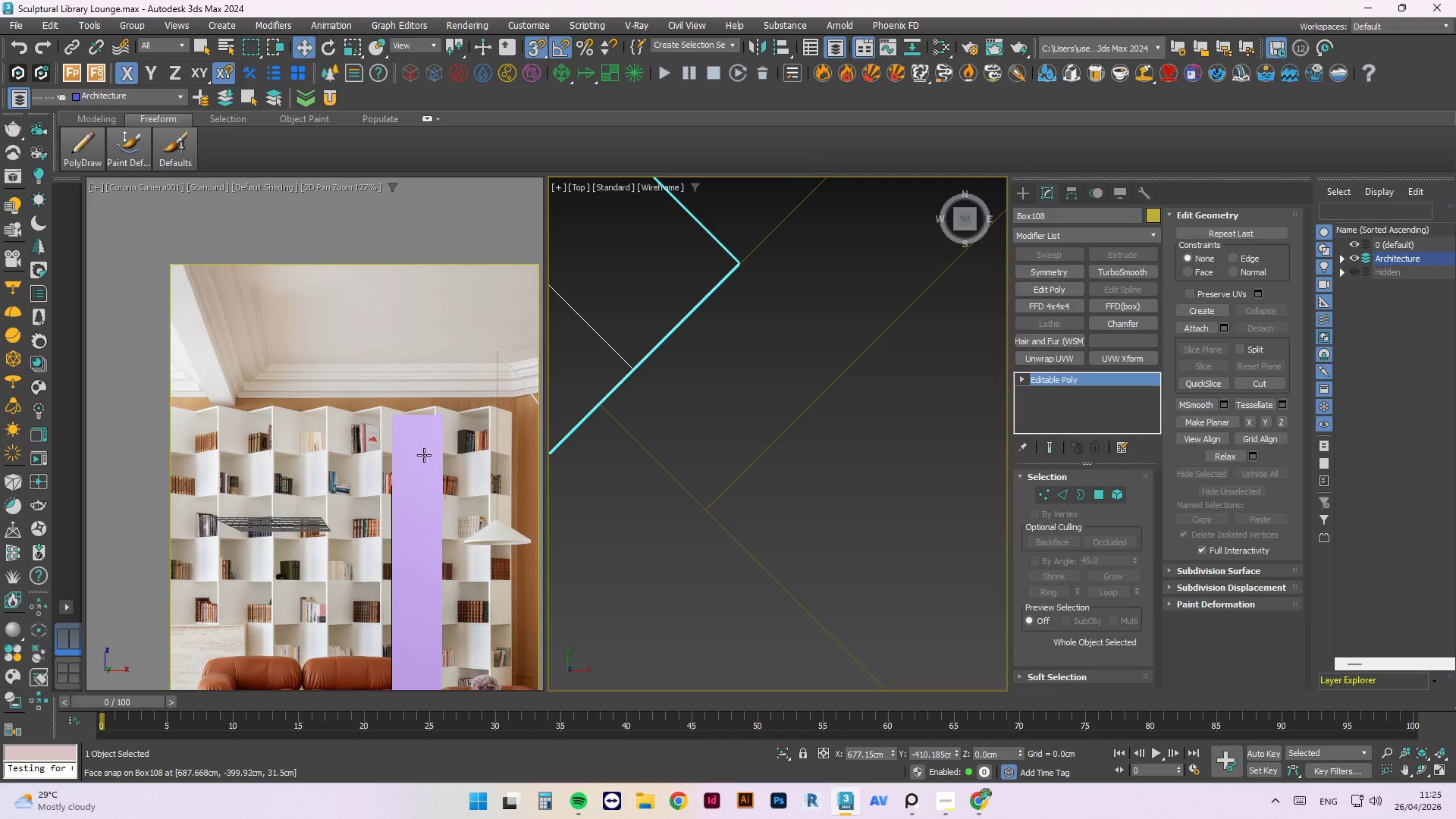 
left_click([424, 455])
 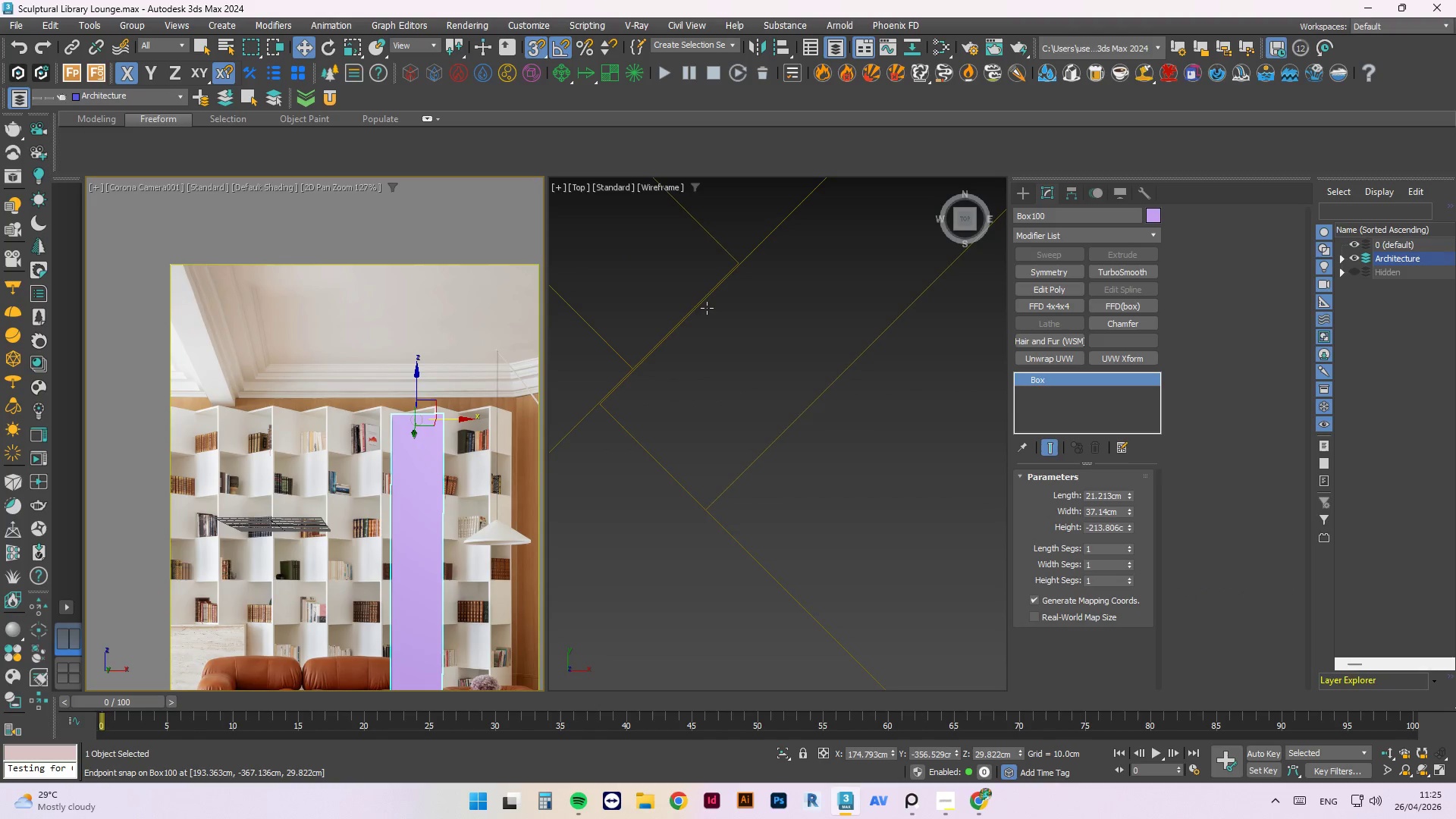 
left_click([726, 369])
 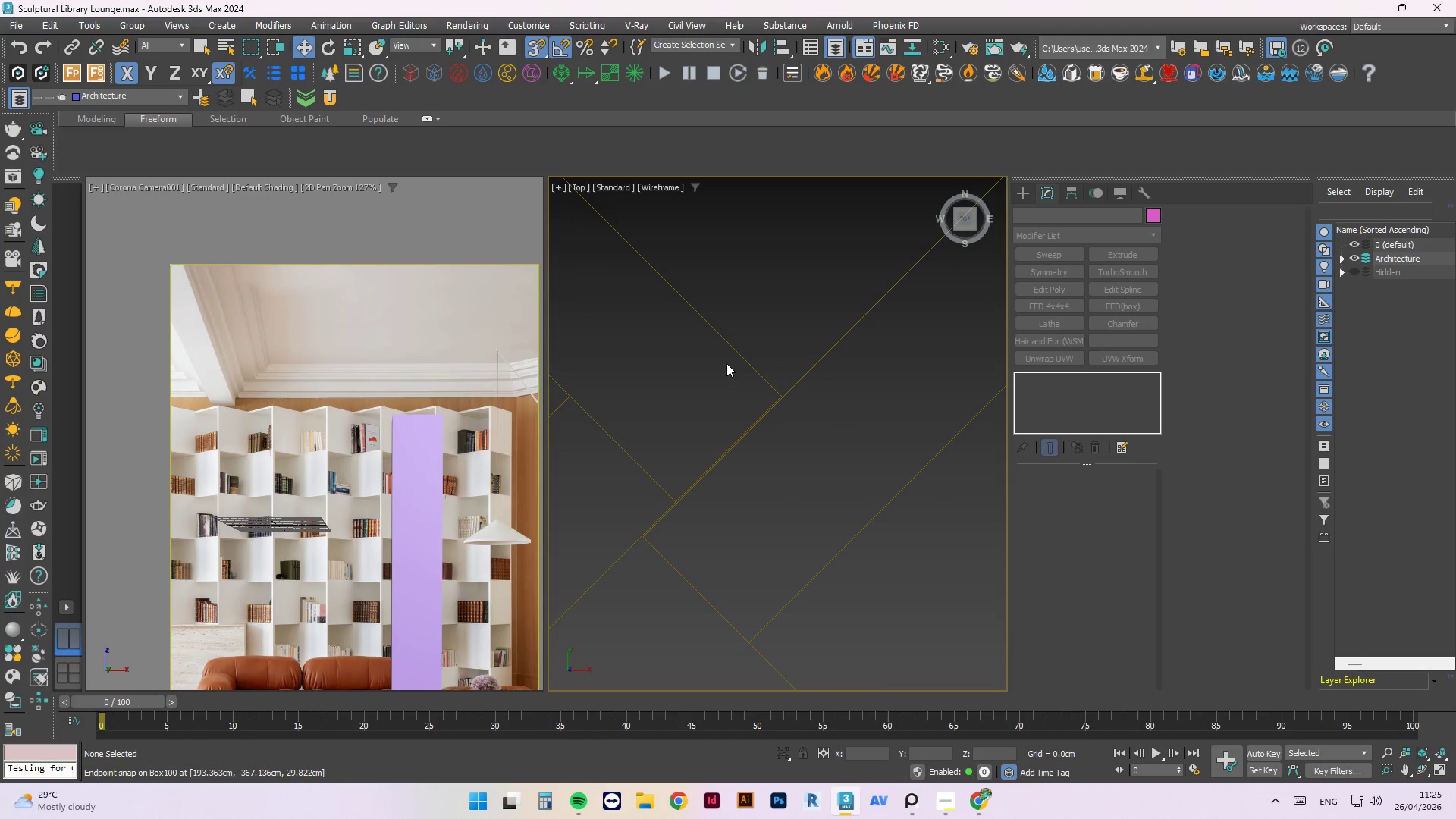 
scroll: coordinate [895, 449], scroll_direction: none, amount: 0.0
 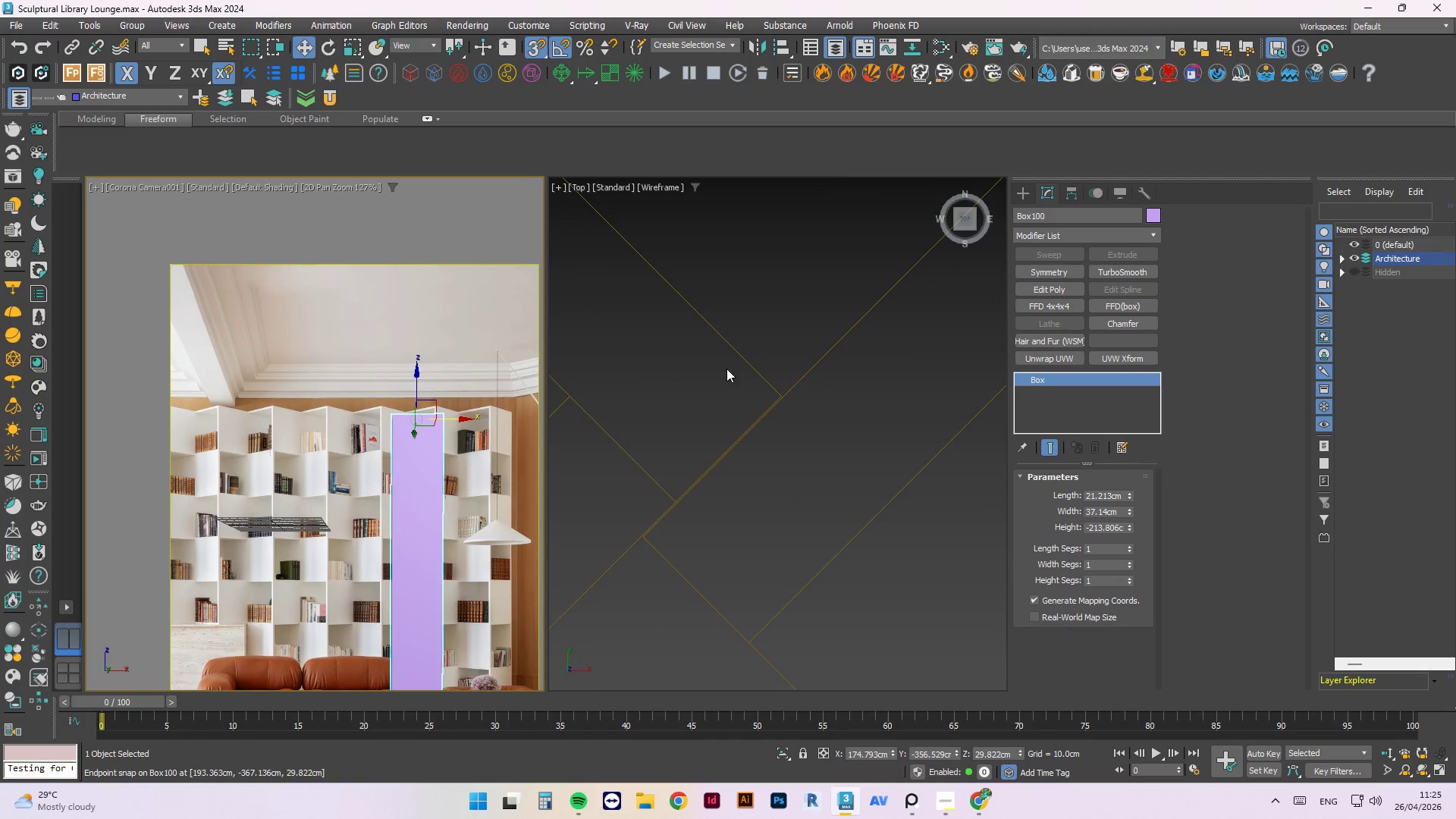 
double_click([732, 350])
 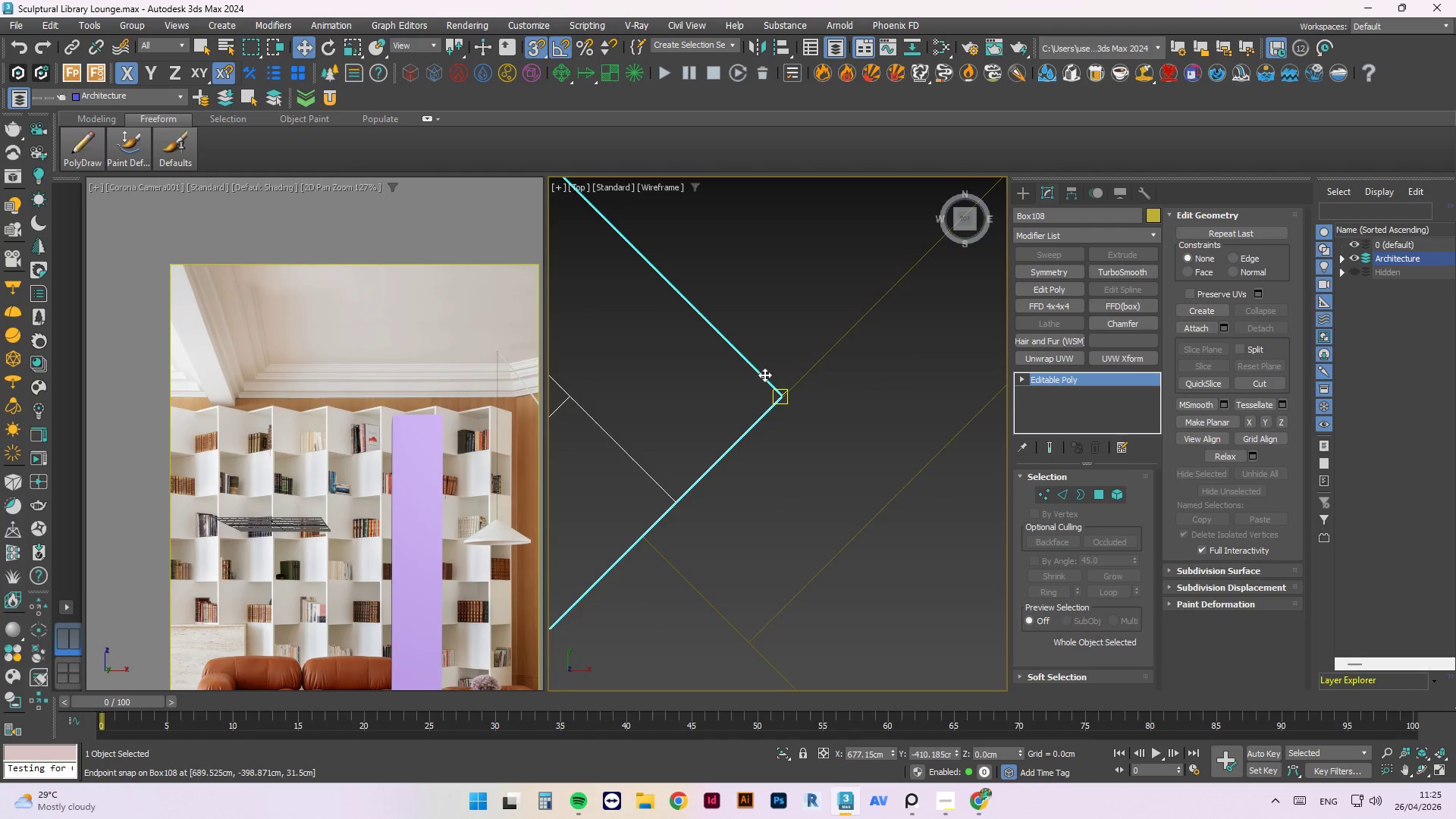 
scroll: coordinate [792, 419], scroll_direction: up, amount: 6.0
 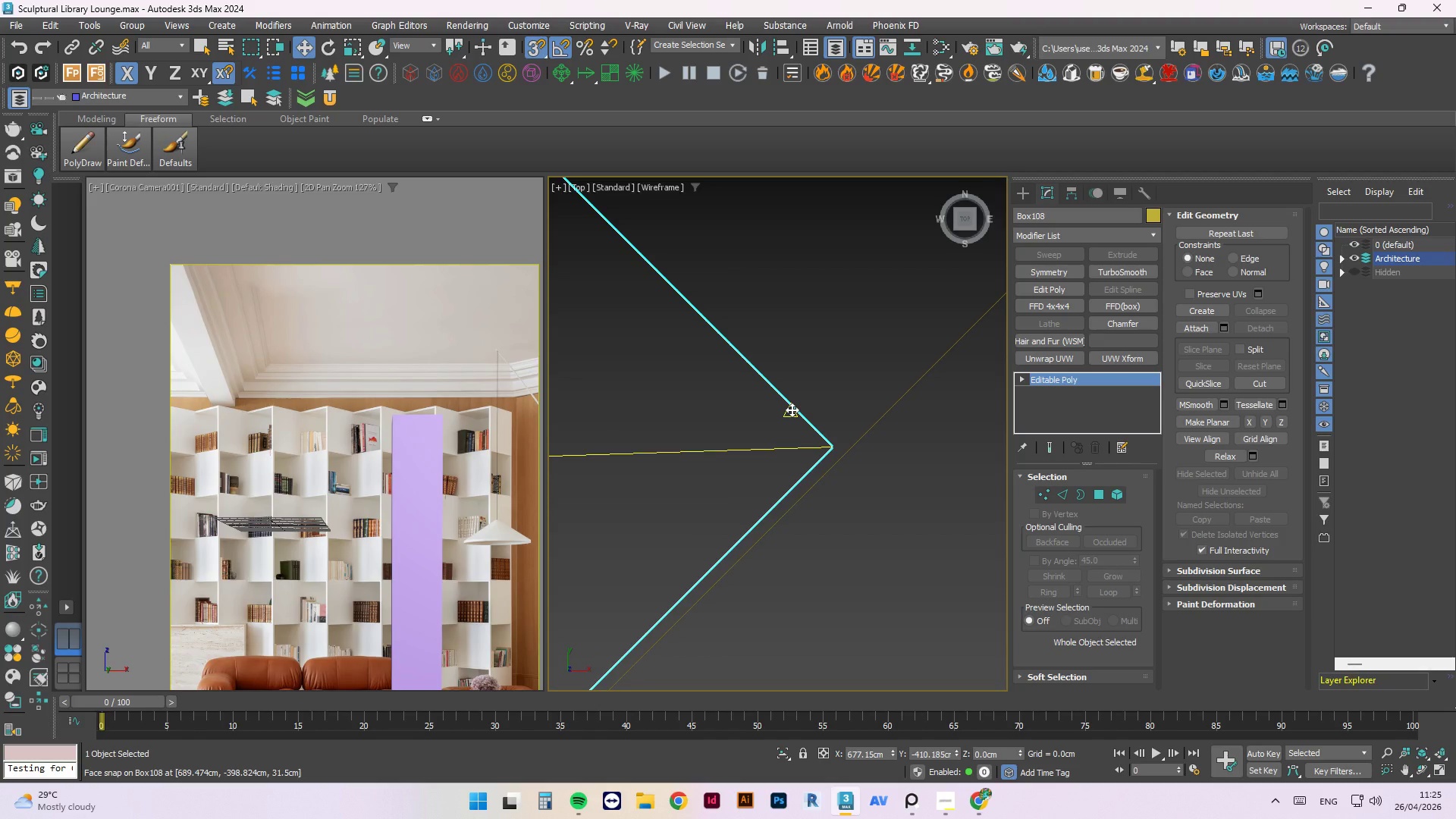 
left_click_drag(start_coordinate=[792, 410], to_coordinate=[799, 410])
 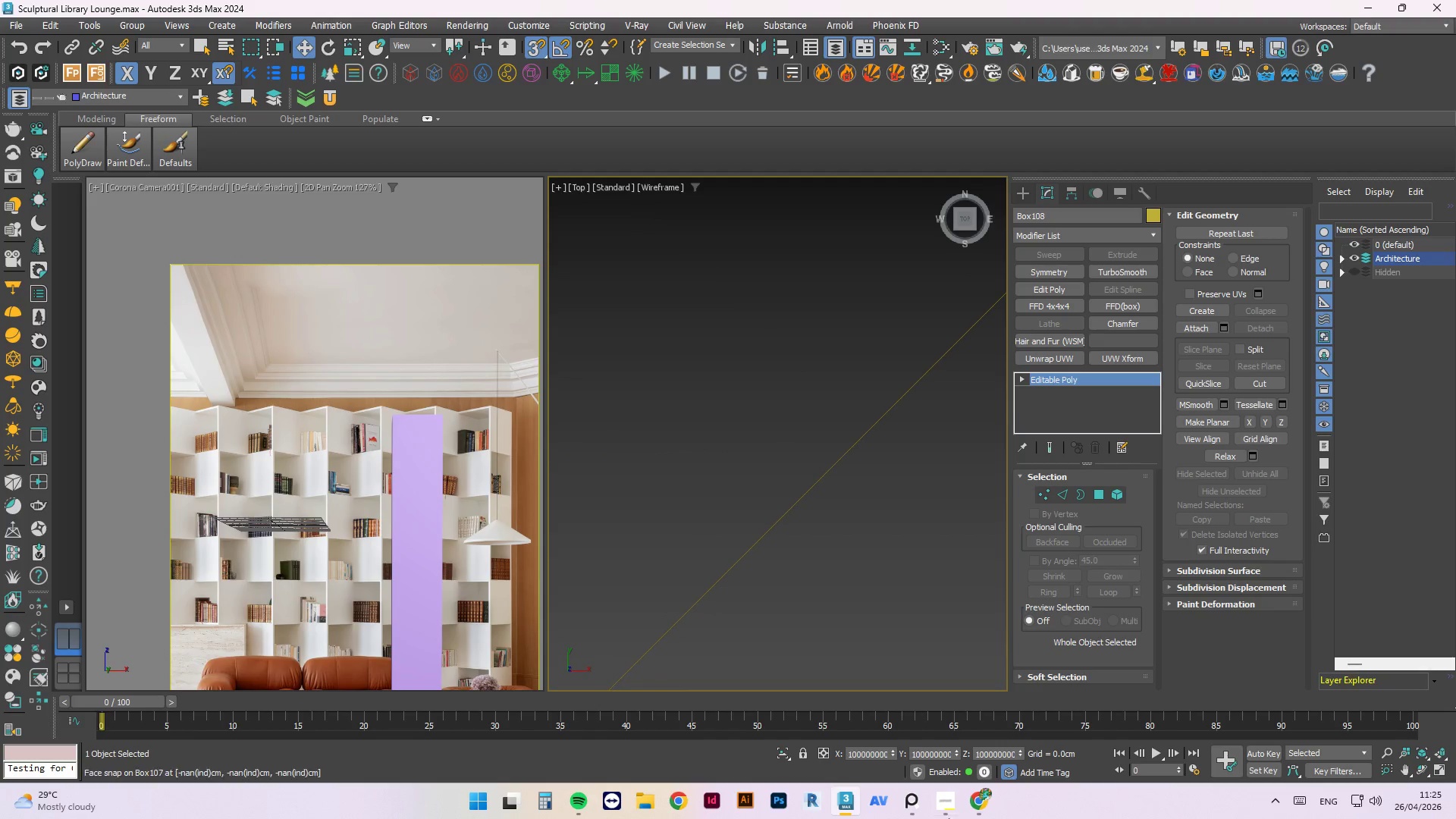 
left_click([957, 803])